 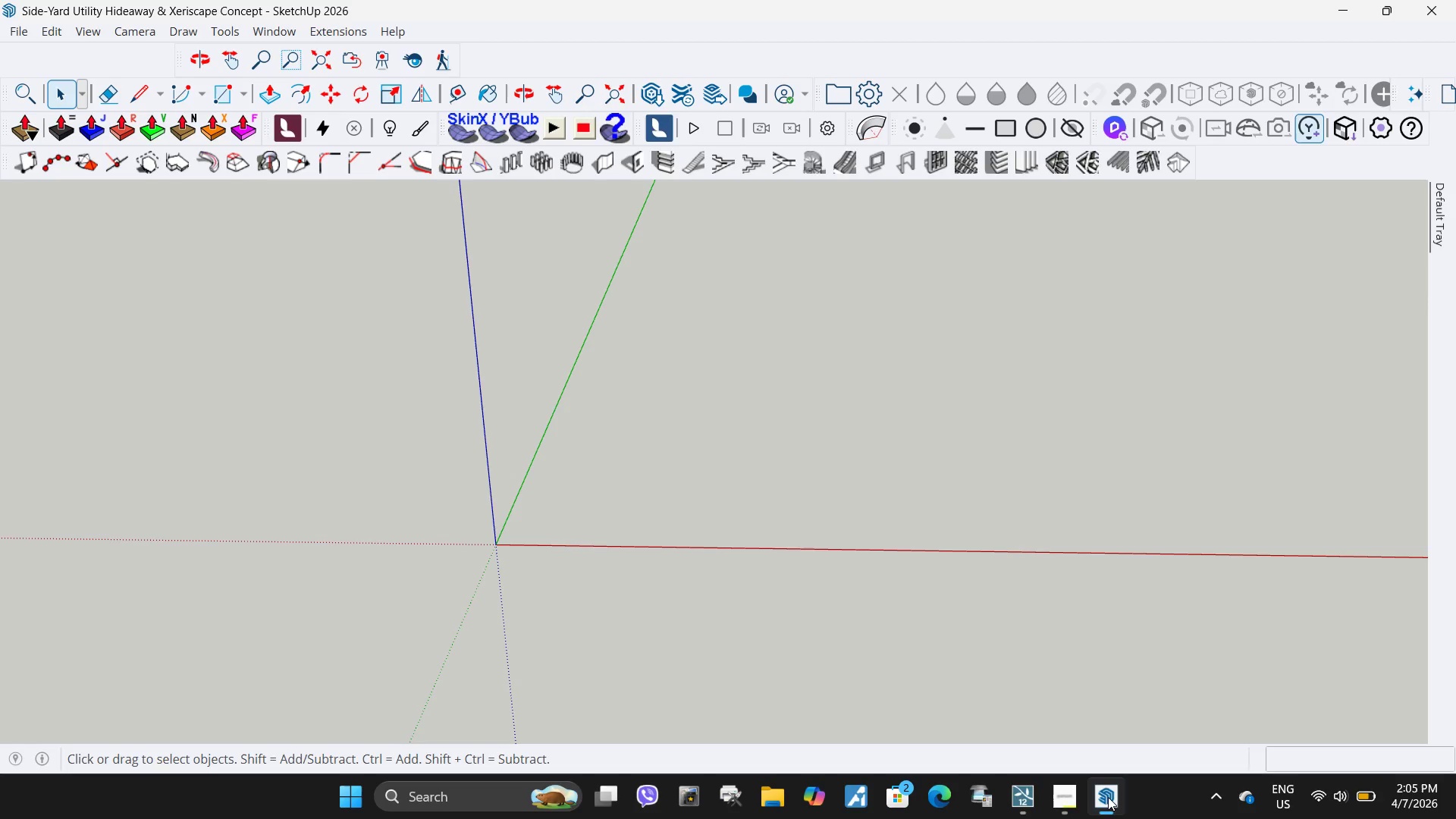 
scroll: coordinate [558, 557], scroll_direction: up, amount: 17.0
 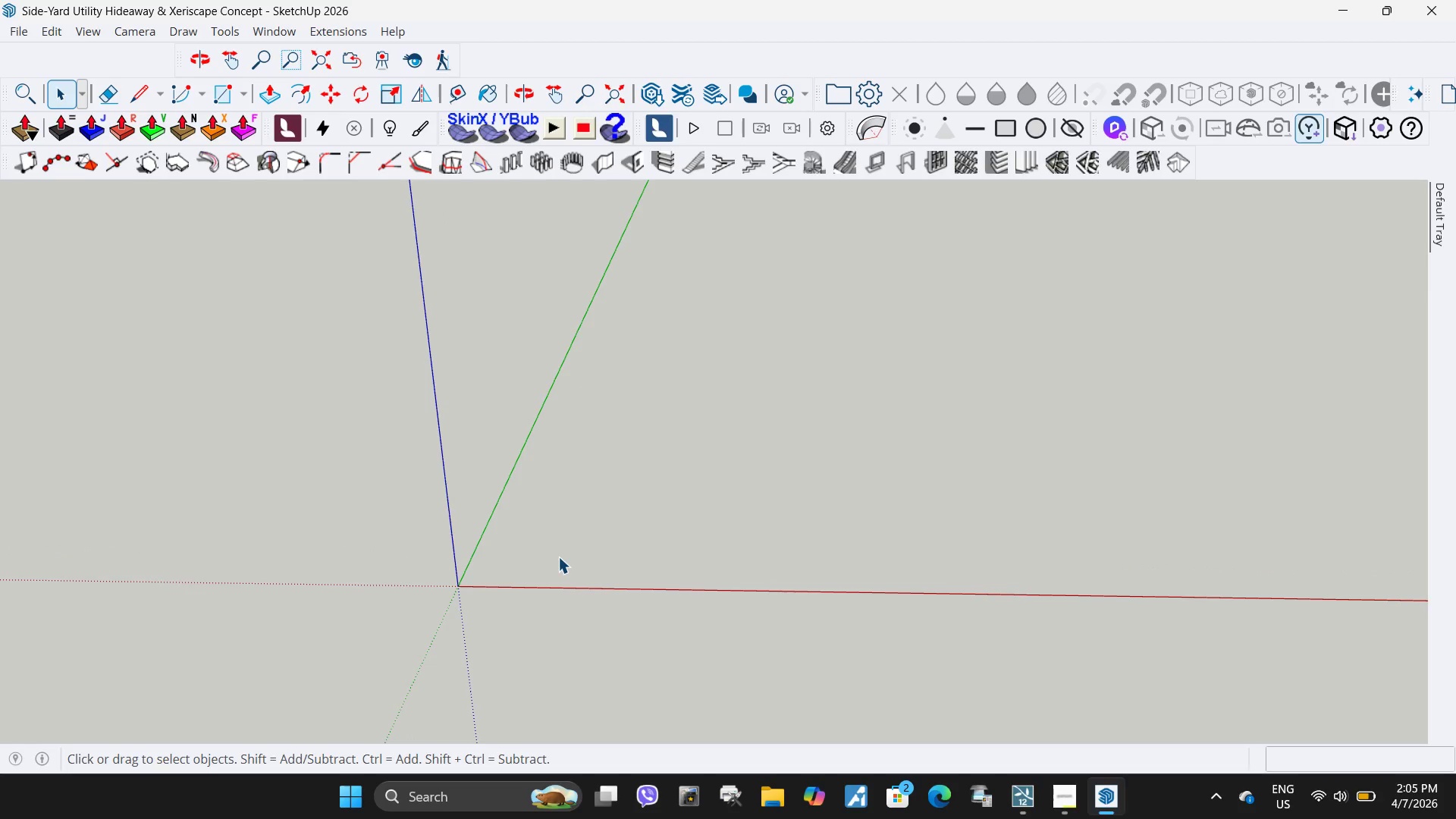 
left_click([544, 486])
 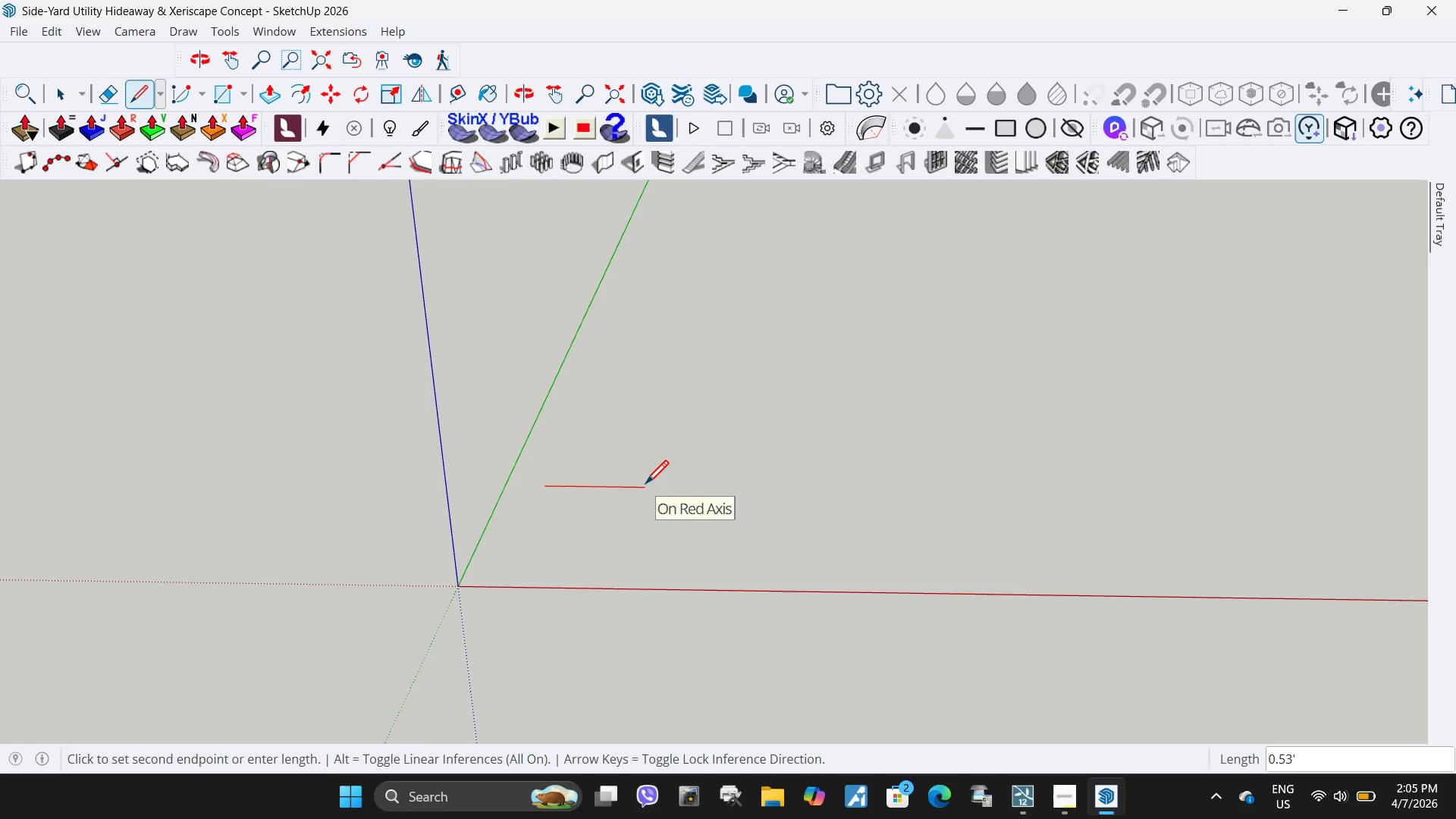 
key(Numpad8)
 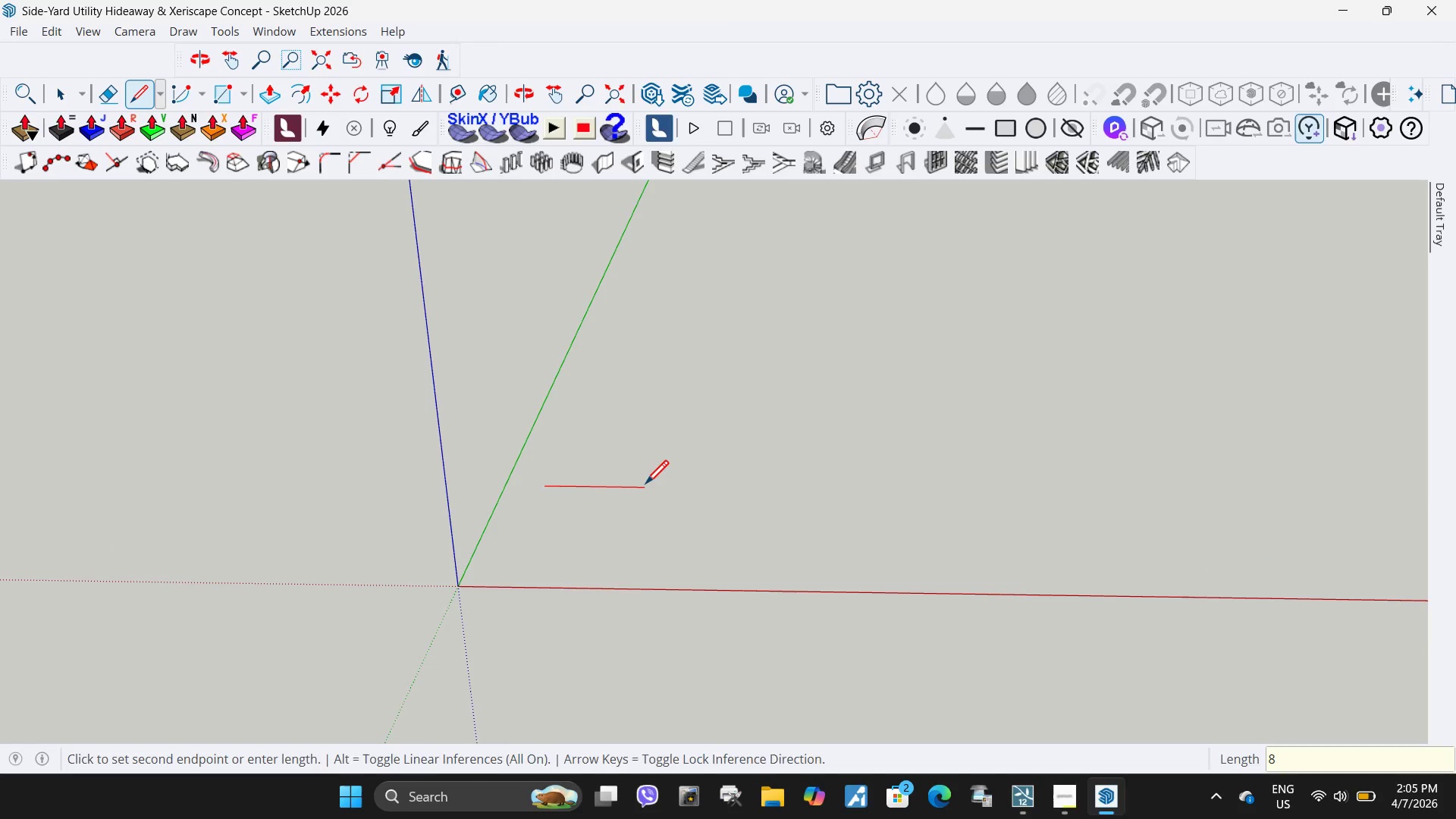 
key(NumpadEnter)
 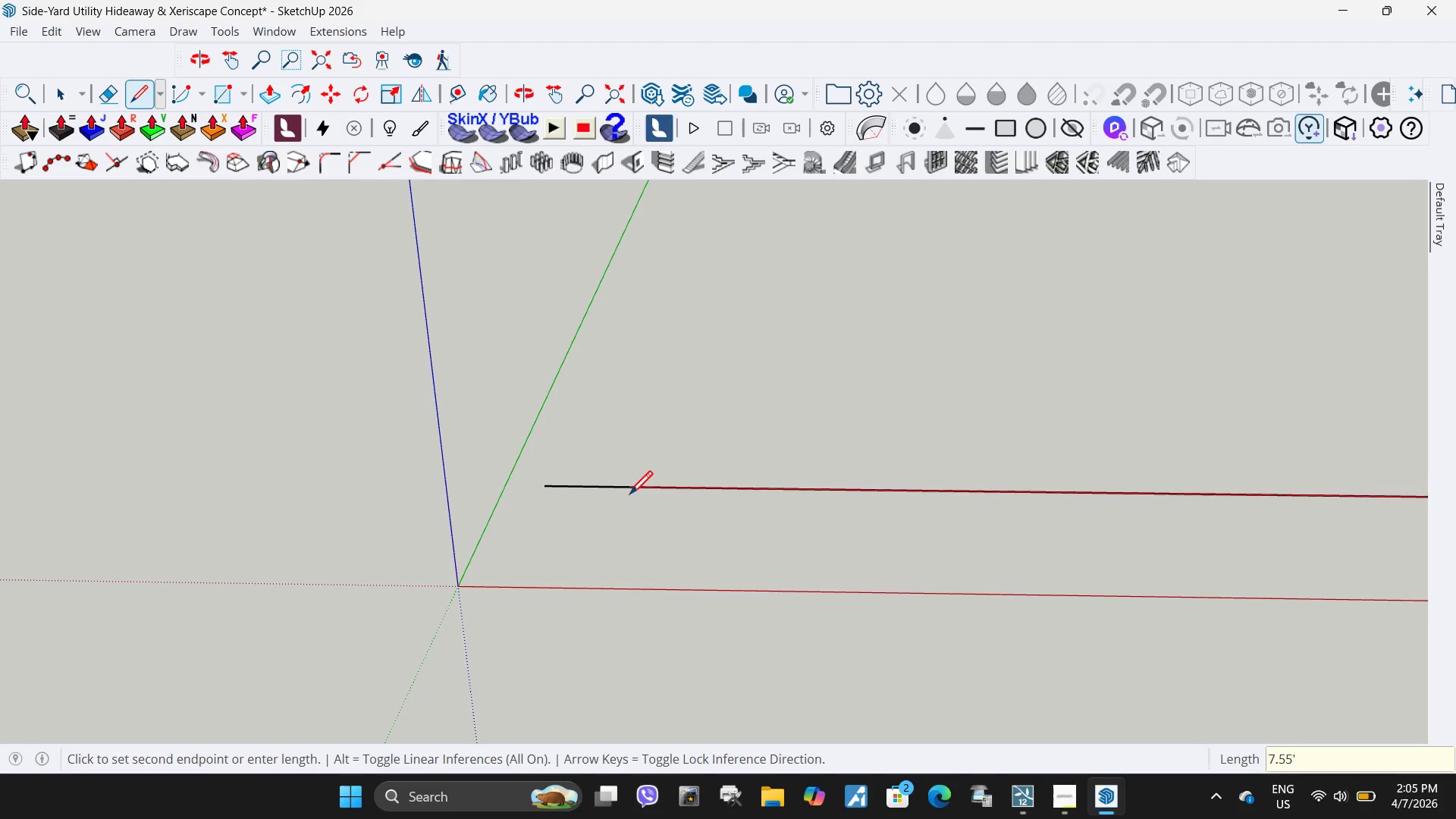 
key(Control+Z)
 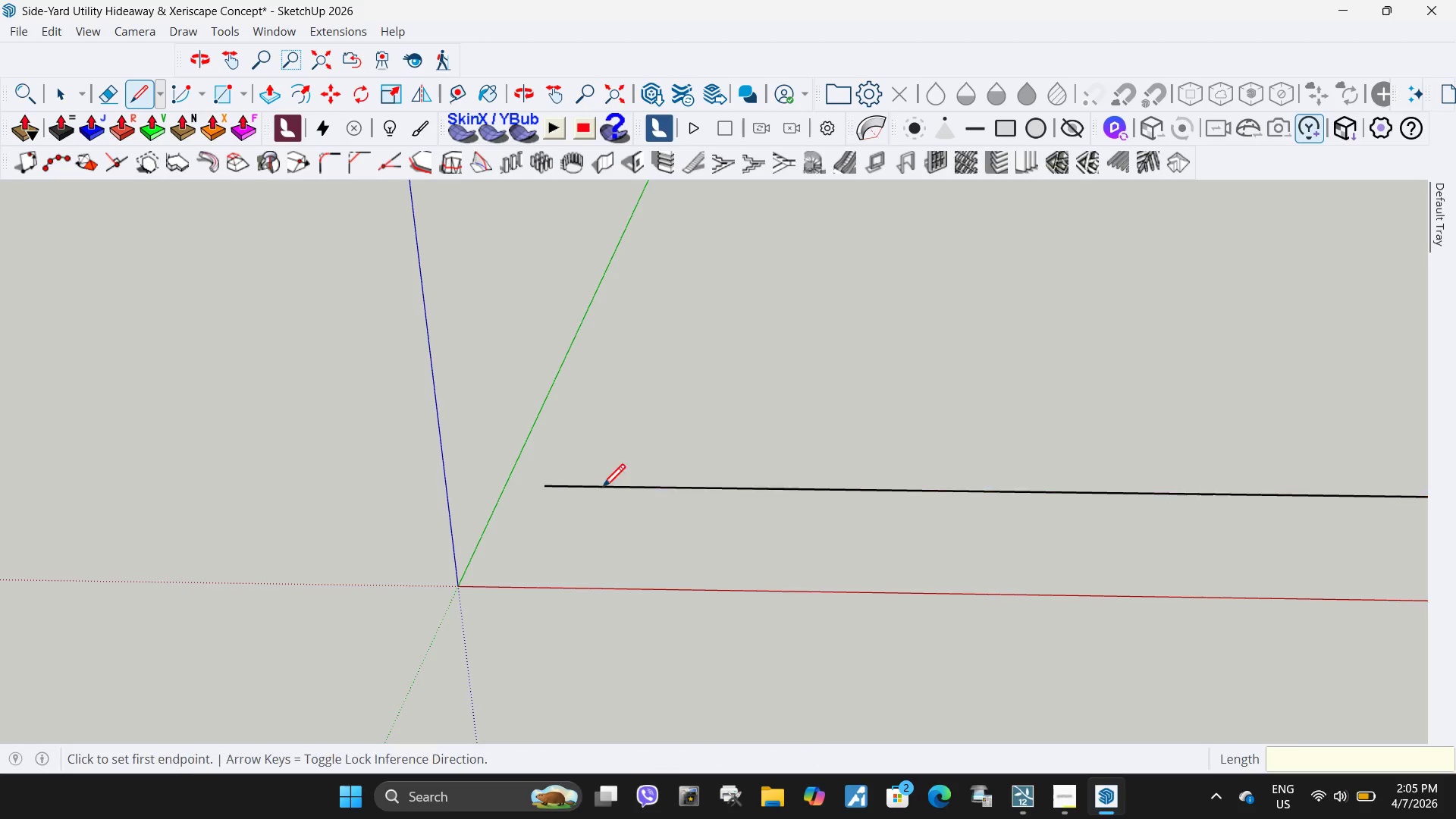 
key(Control+ControlLeft)
 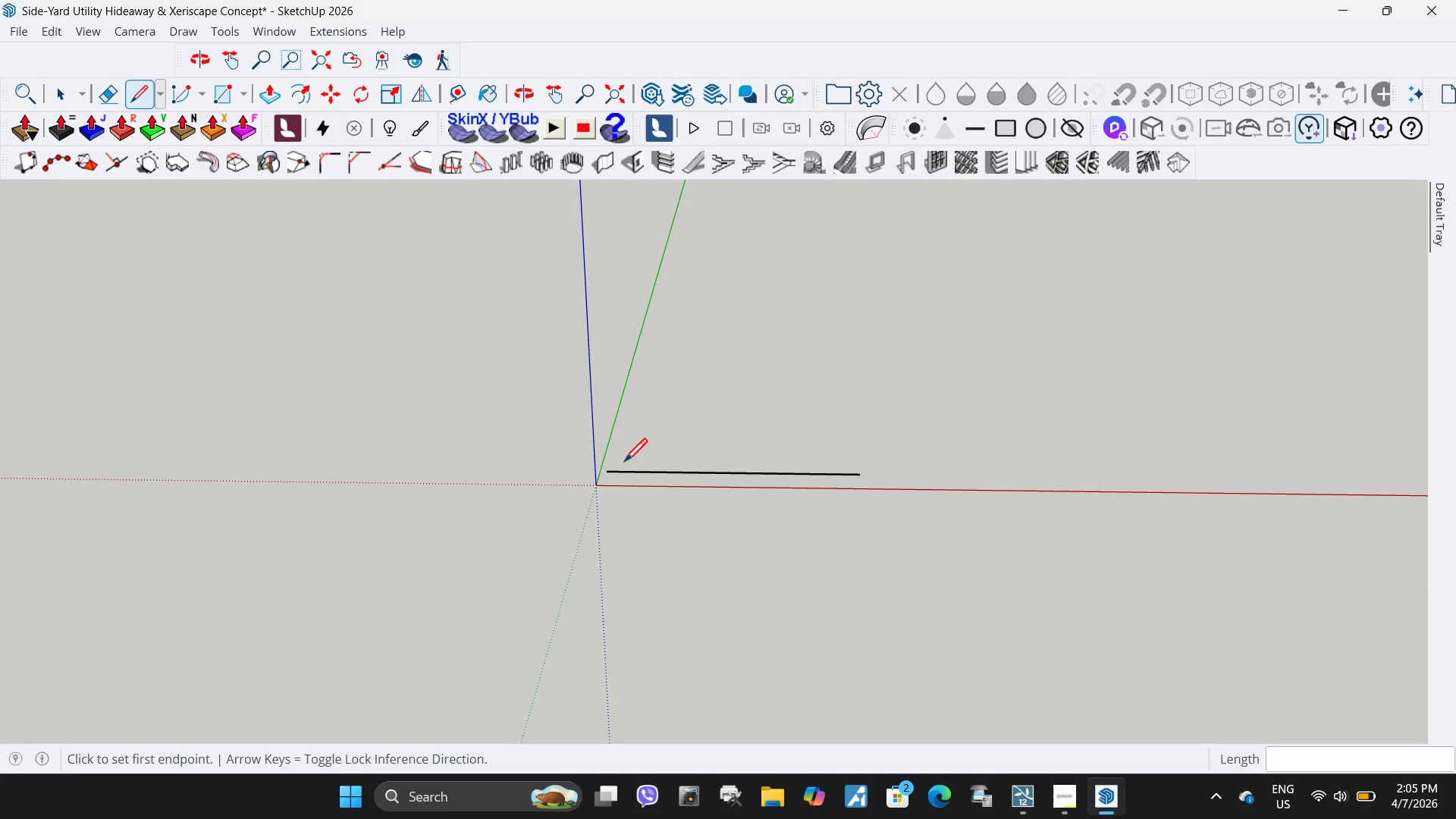 
key(Control+Z)
 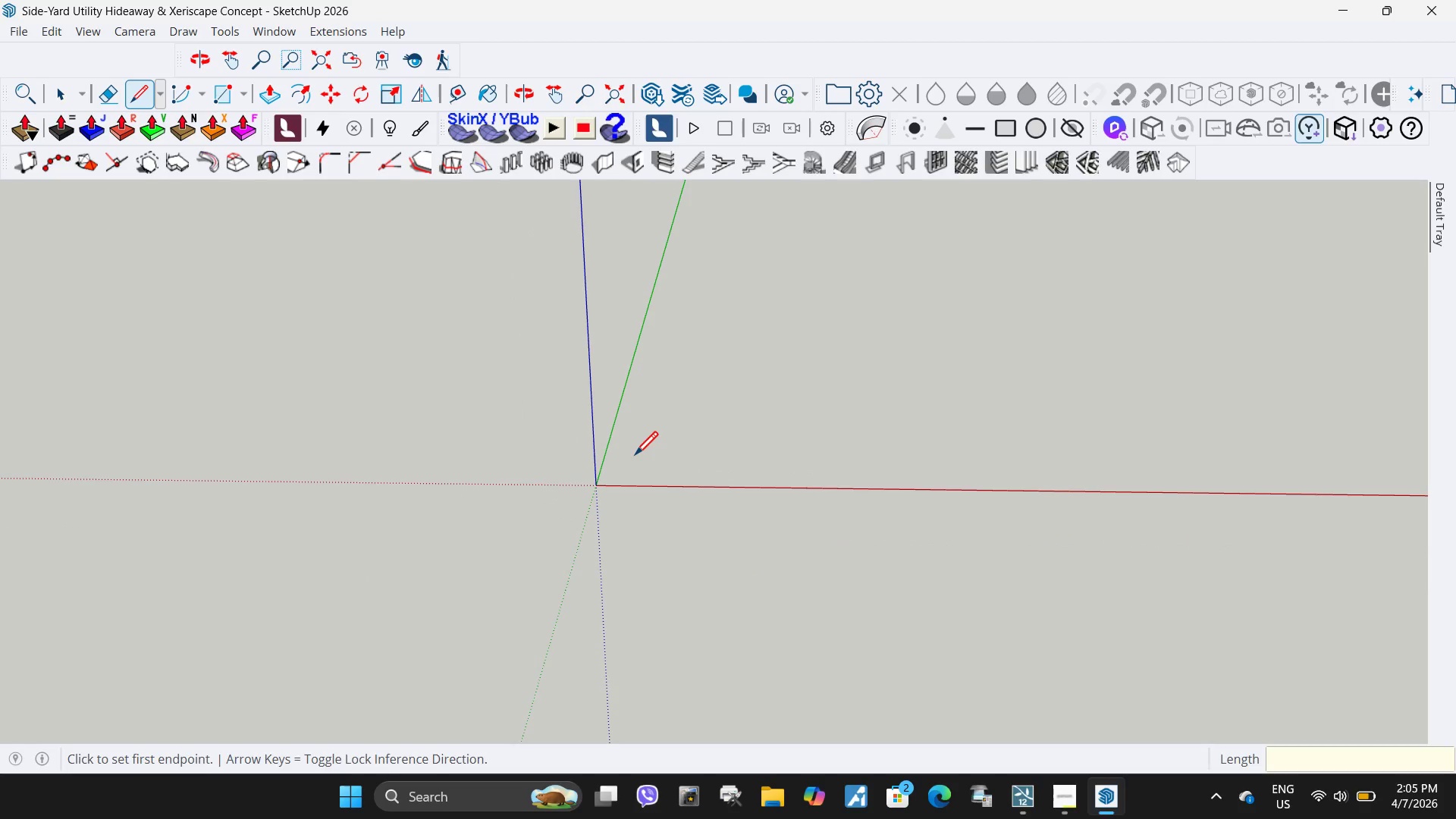 
scroll: coordinate [624, 464], scroll_direction: down, amount: 20.0
 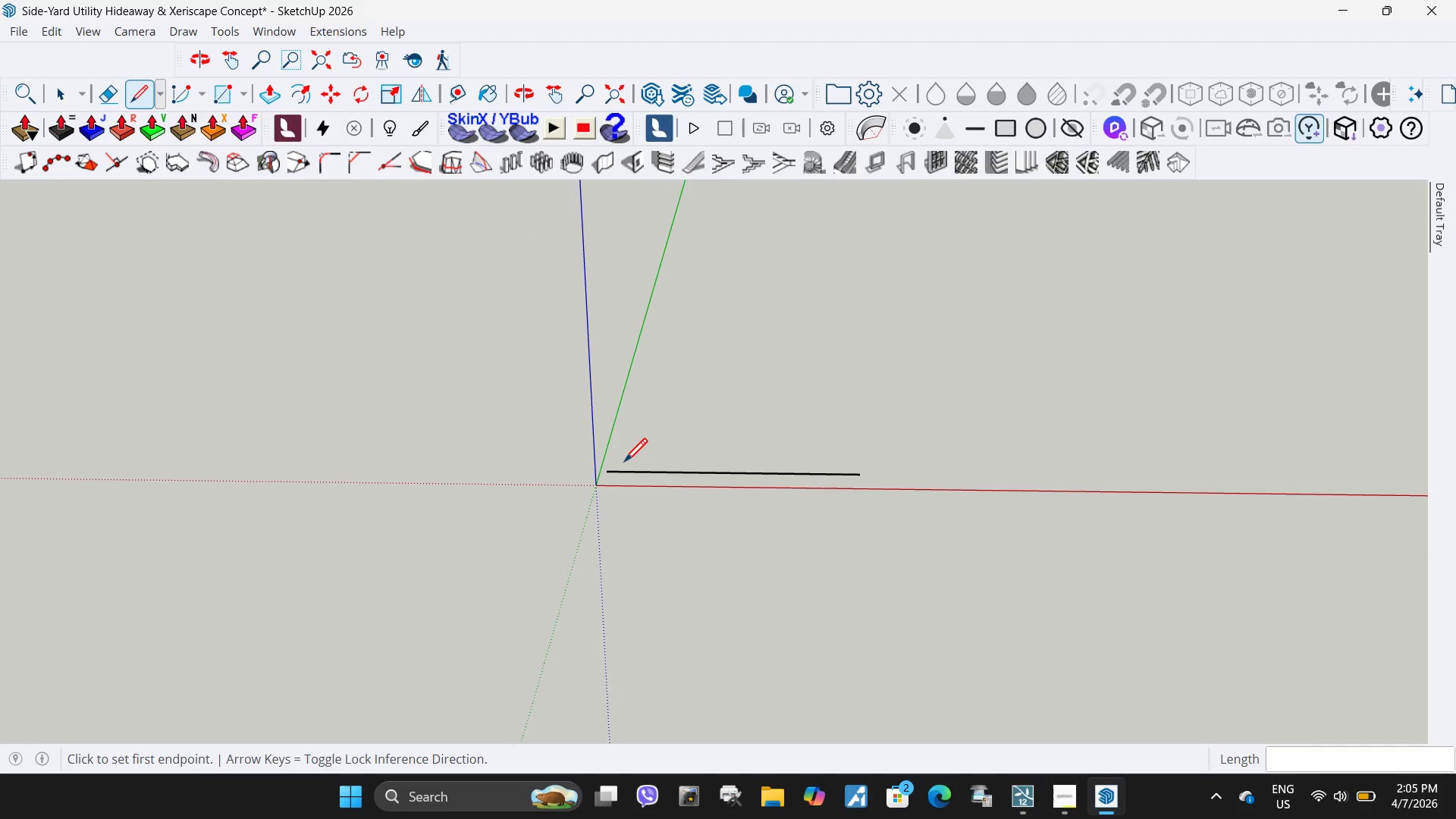 
left_click([635, 457])
 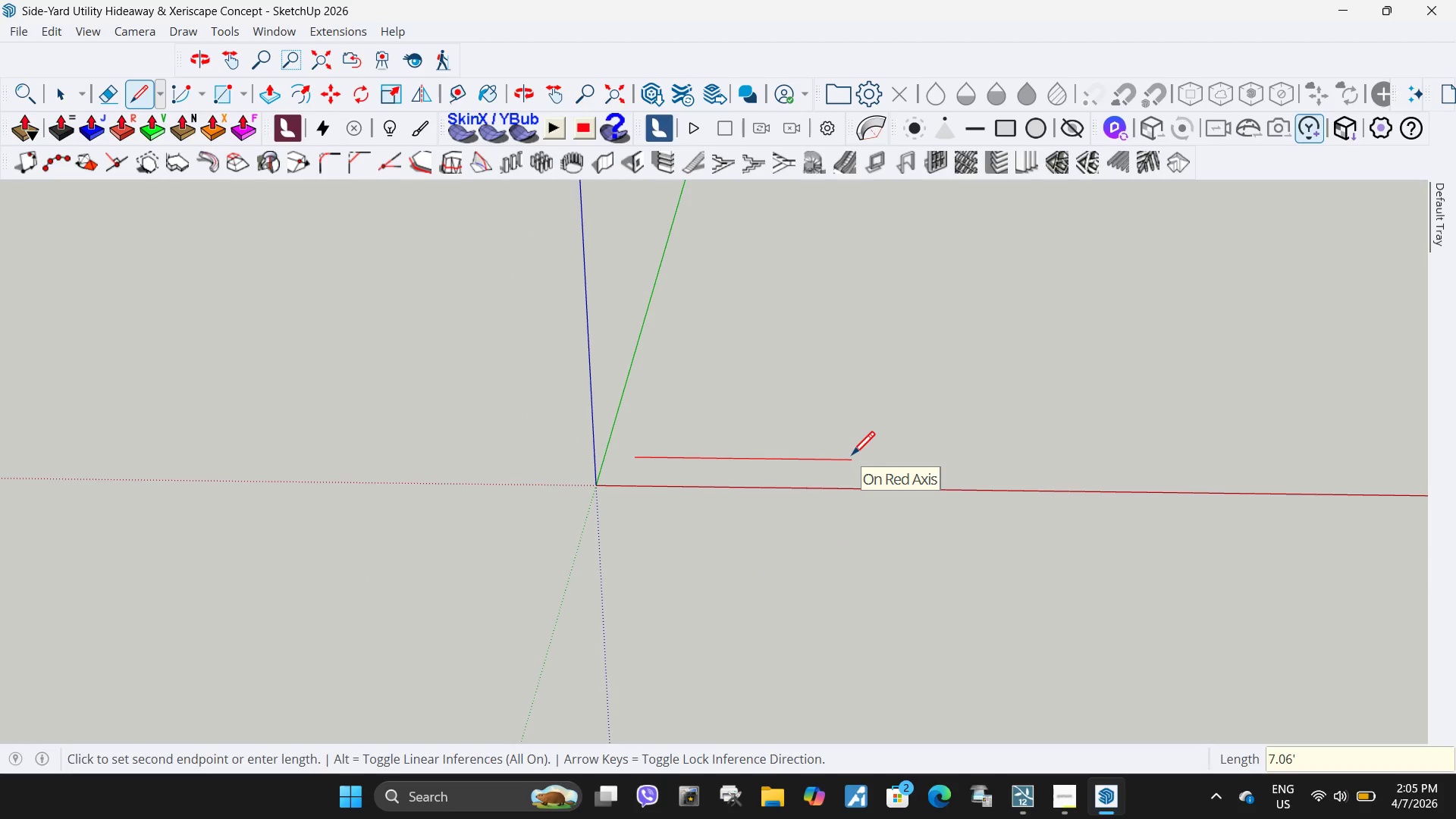 
key(Numpad8)
 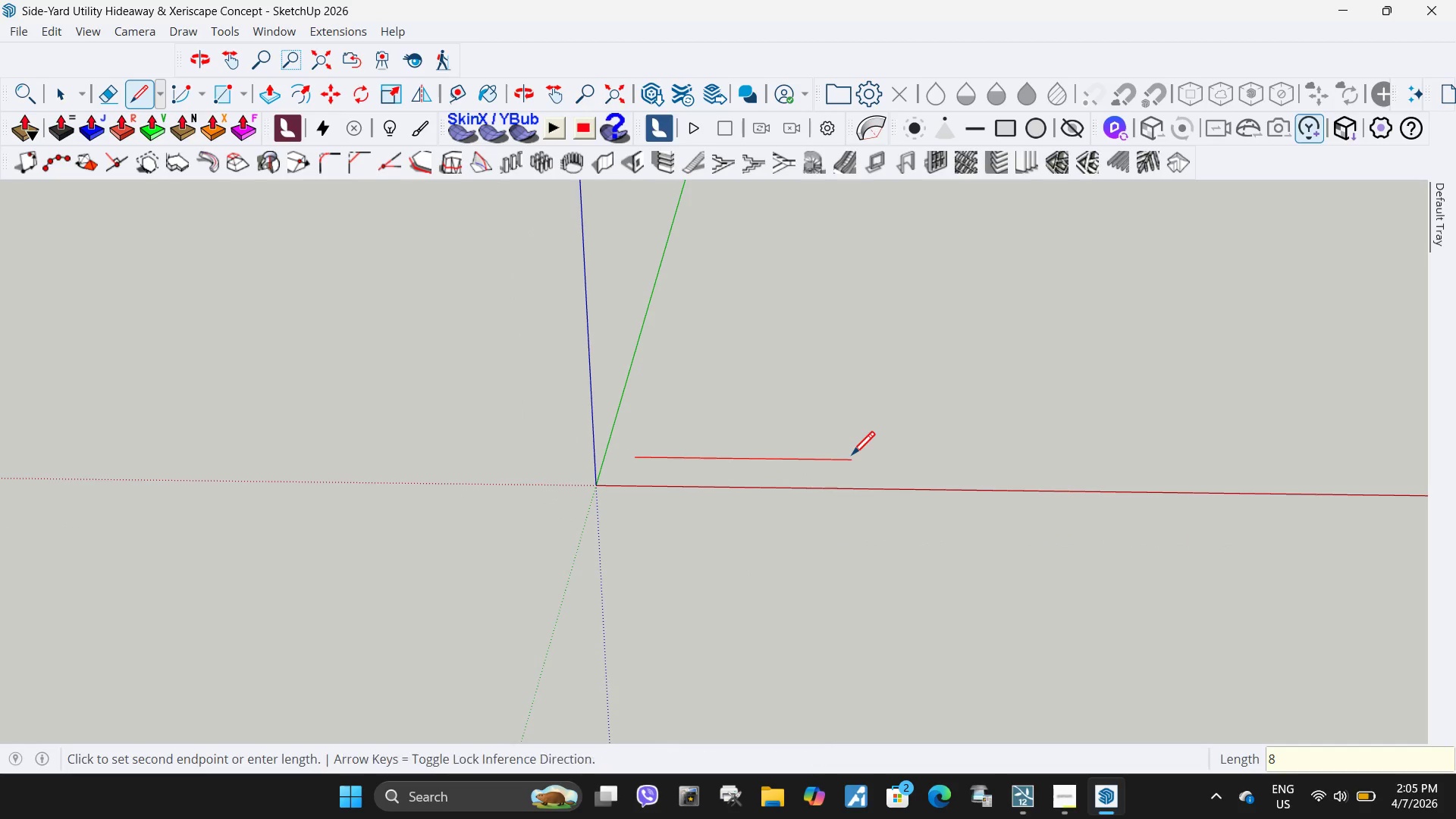 
key(NumpadEnter)
 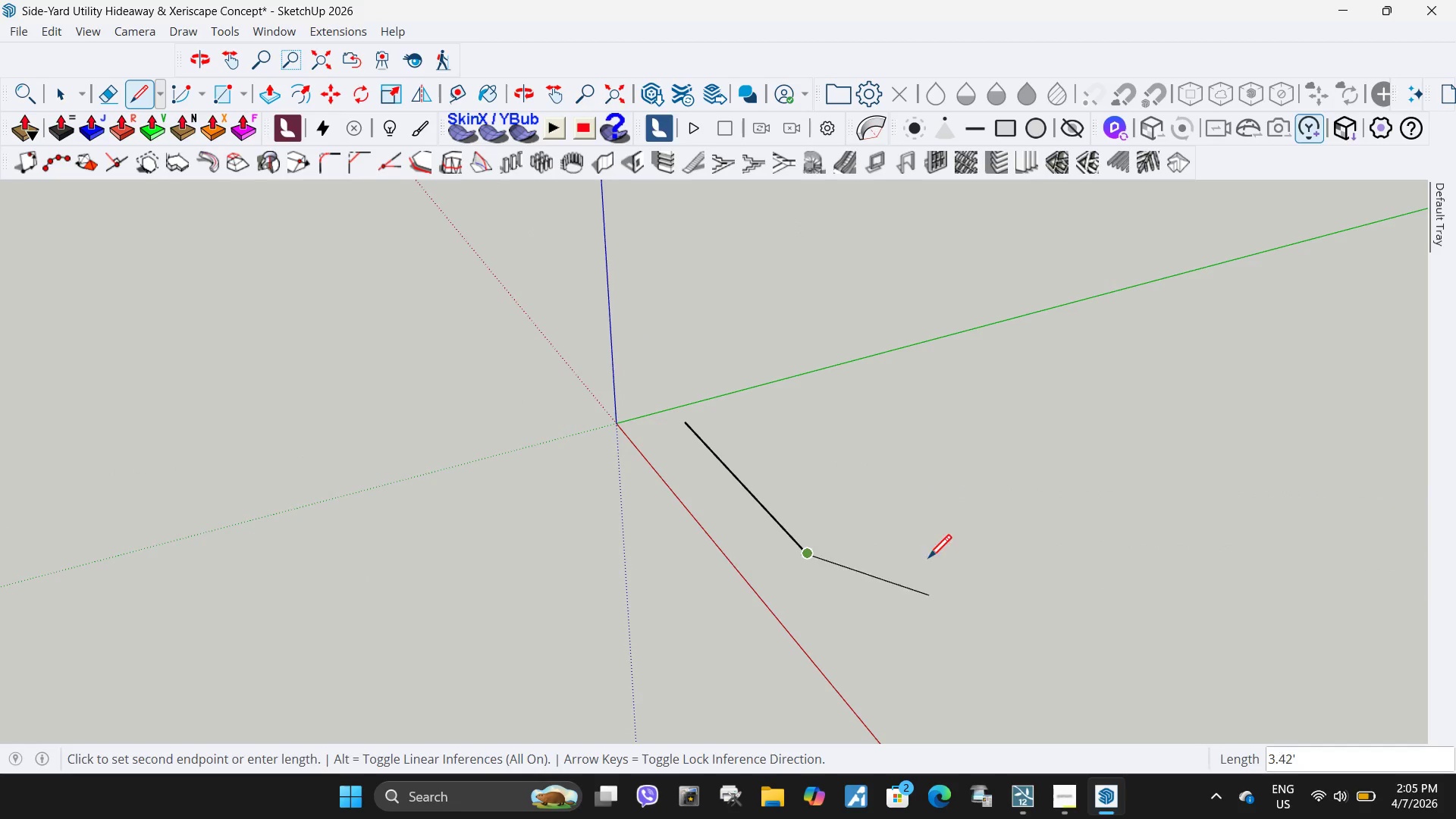 
key(Numpad2)
 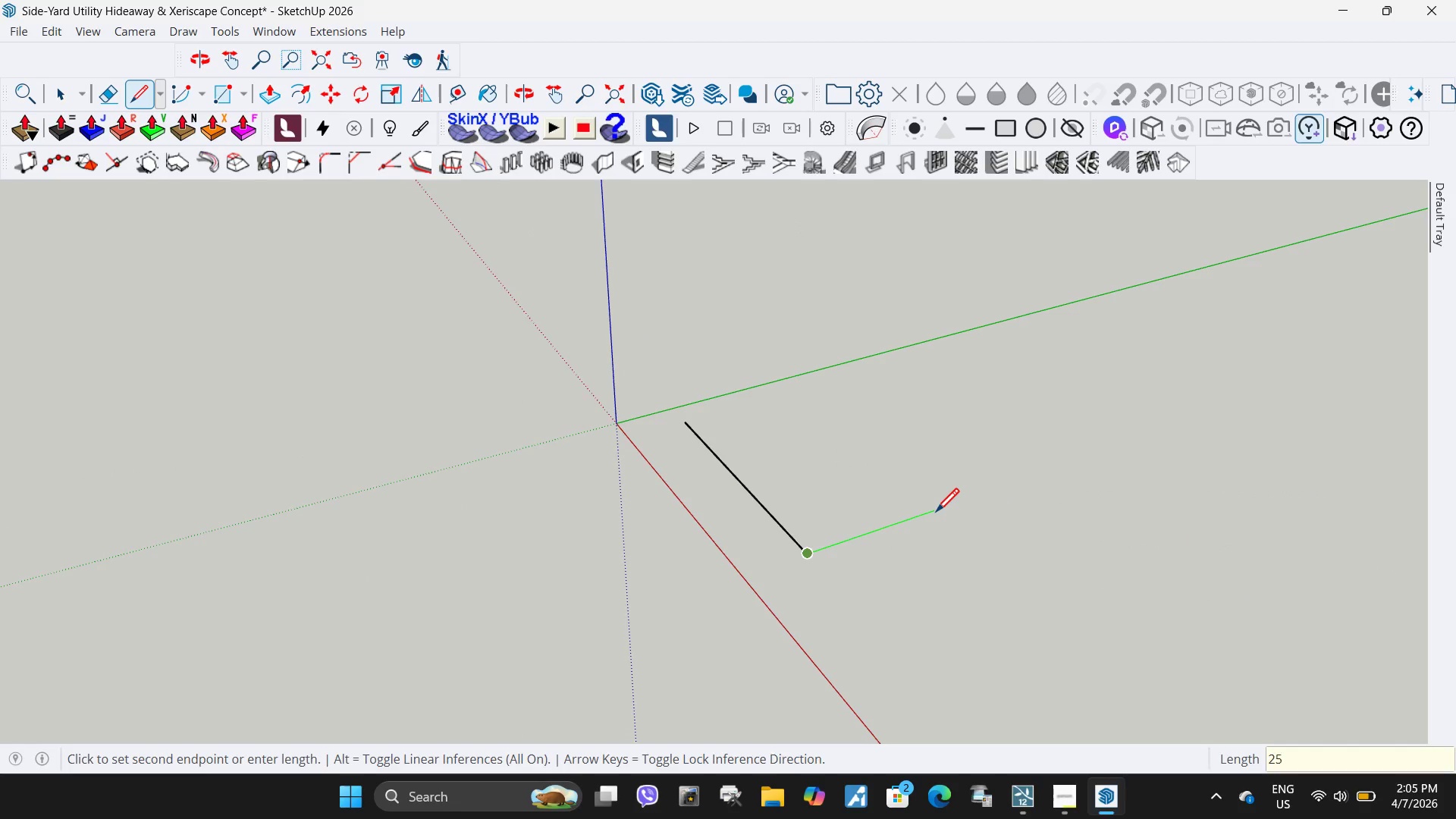 
key(Numpad5)
 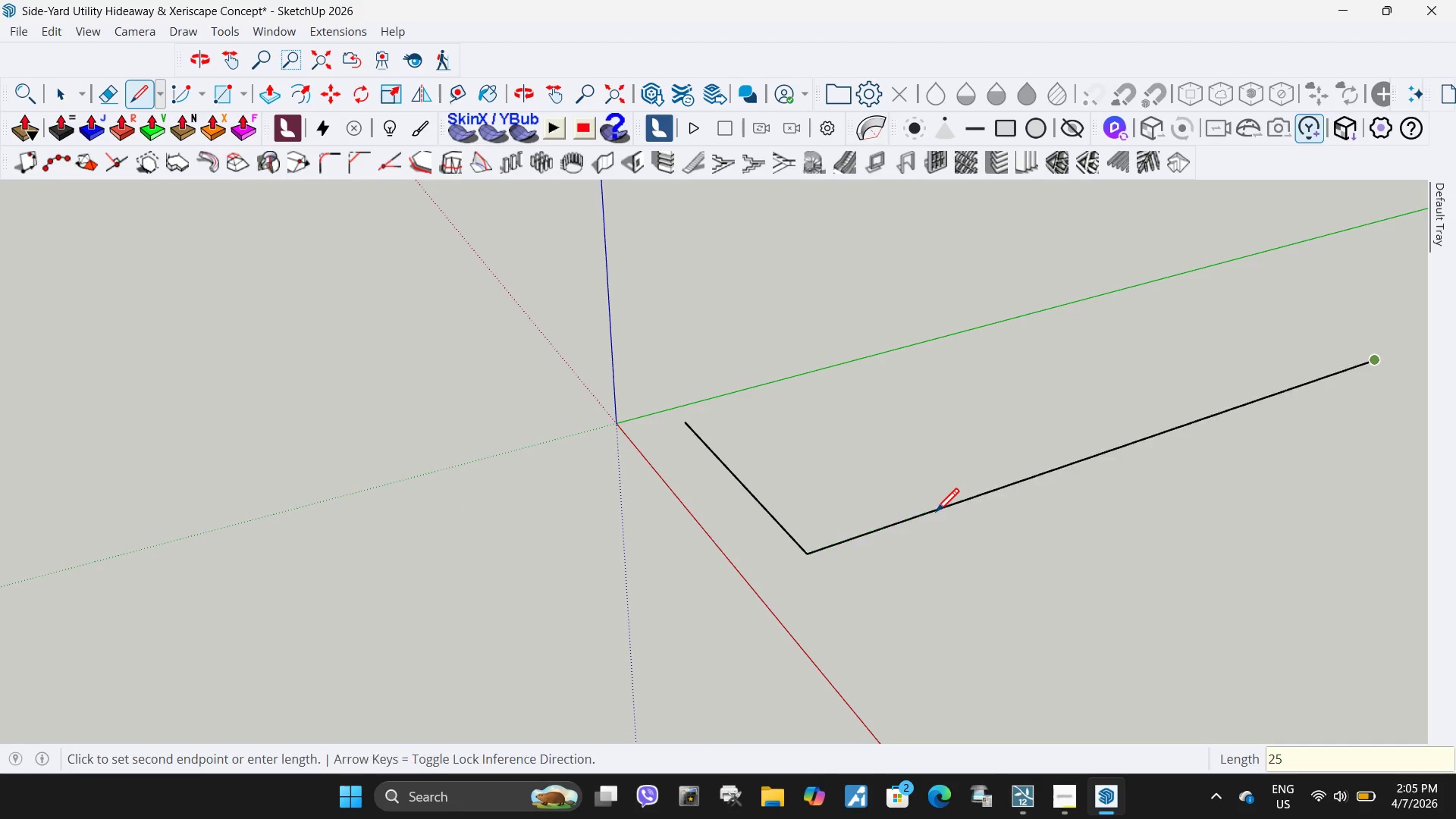 
key(NumpadEnter)
 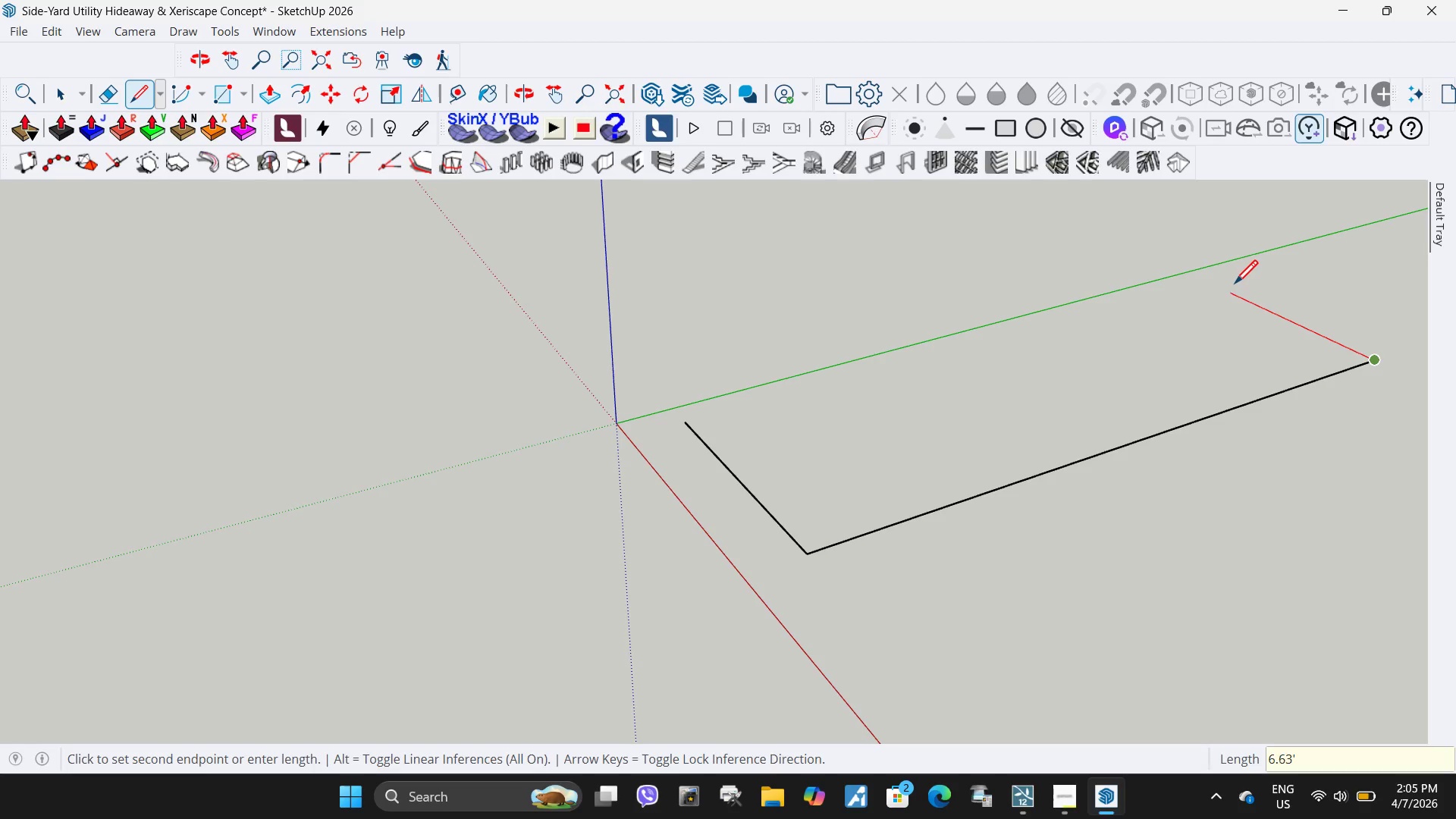 
key(Numpad8)
 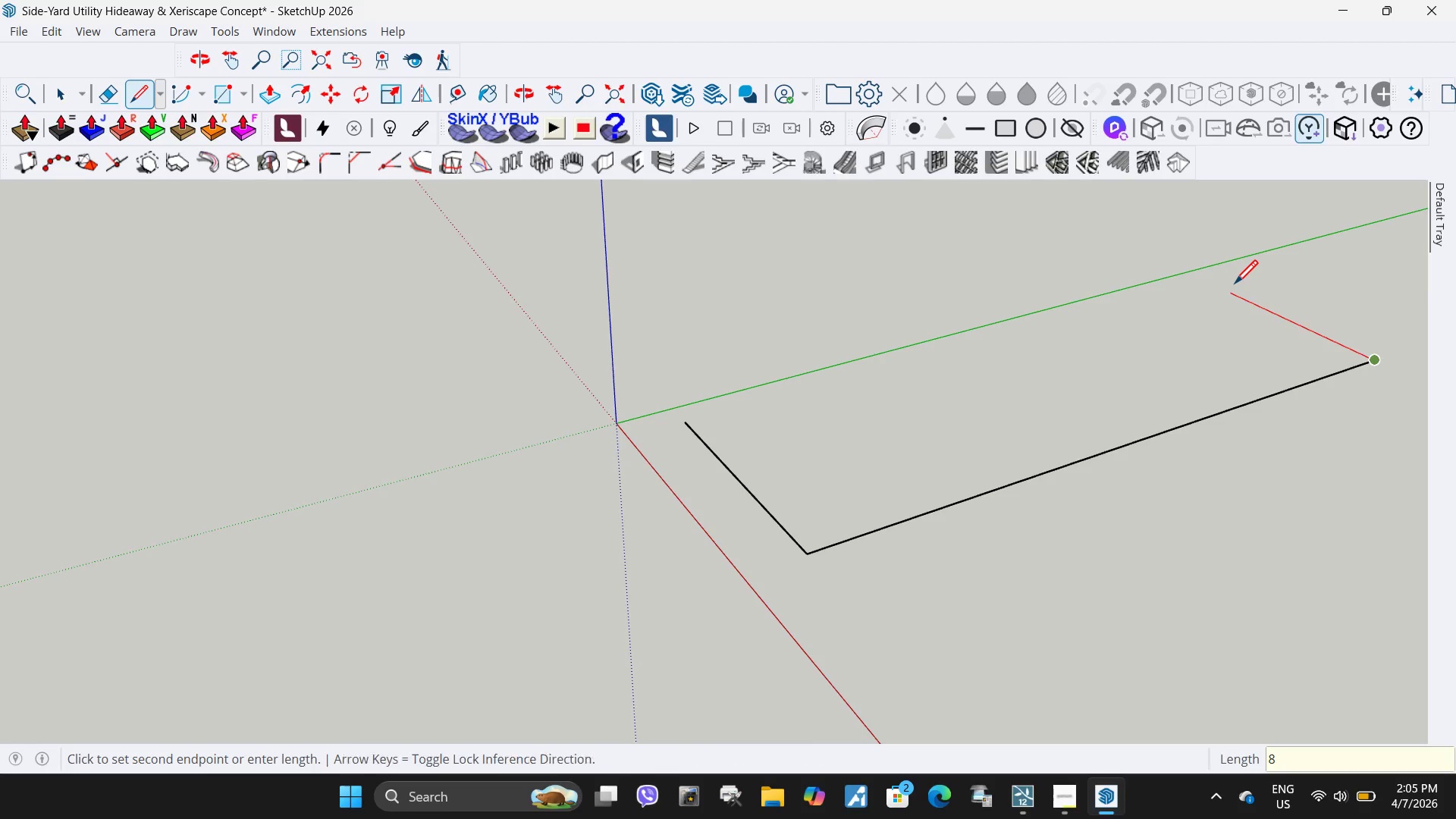 
key(NumpadEnter)
 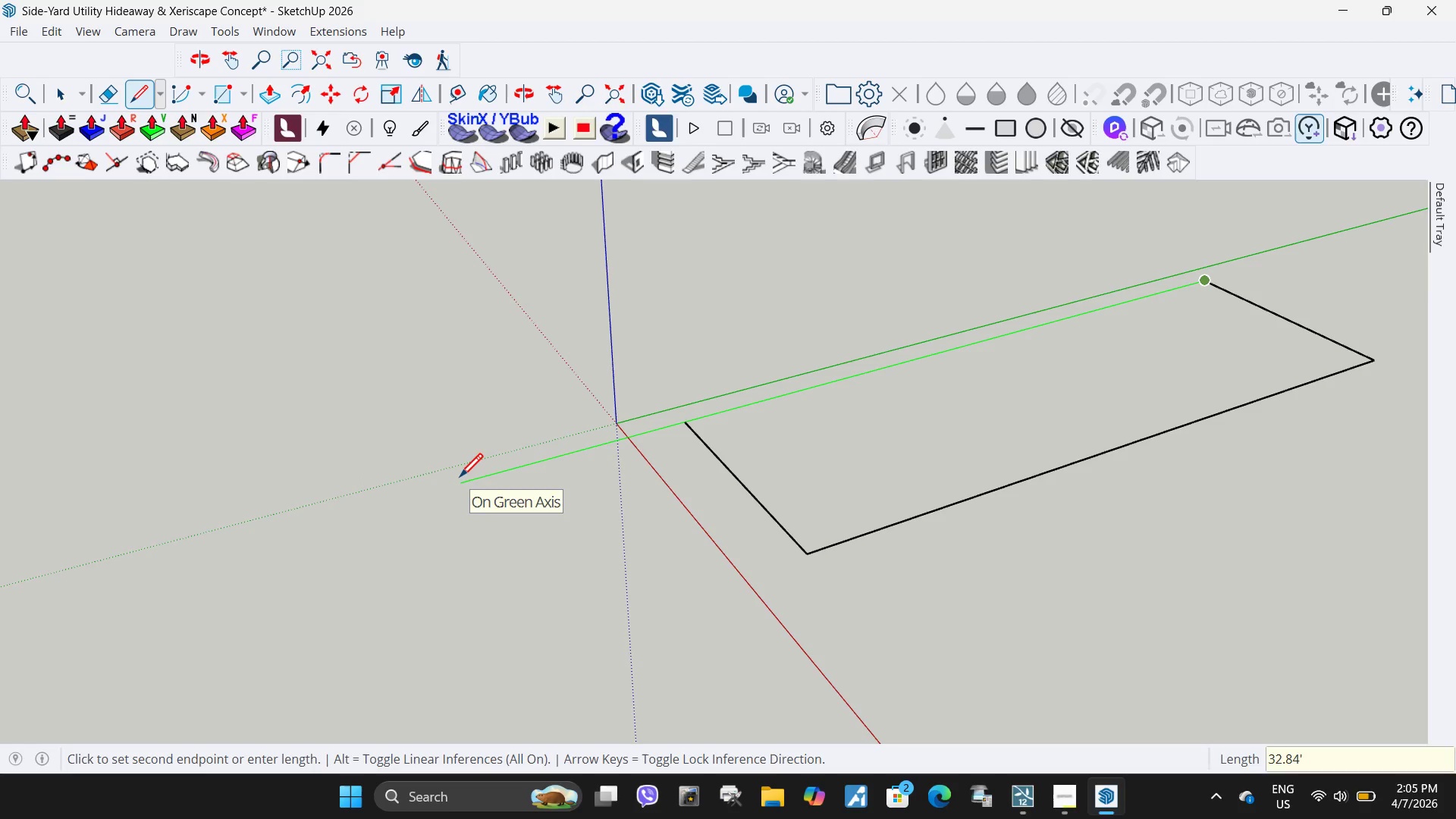 
key(Numpad2)
 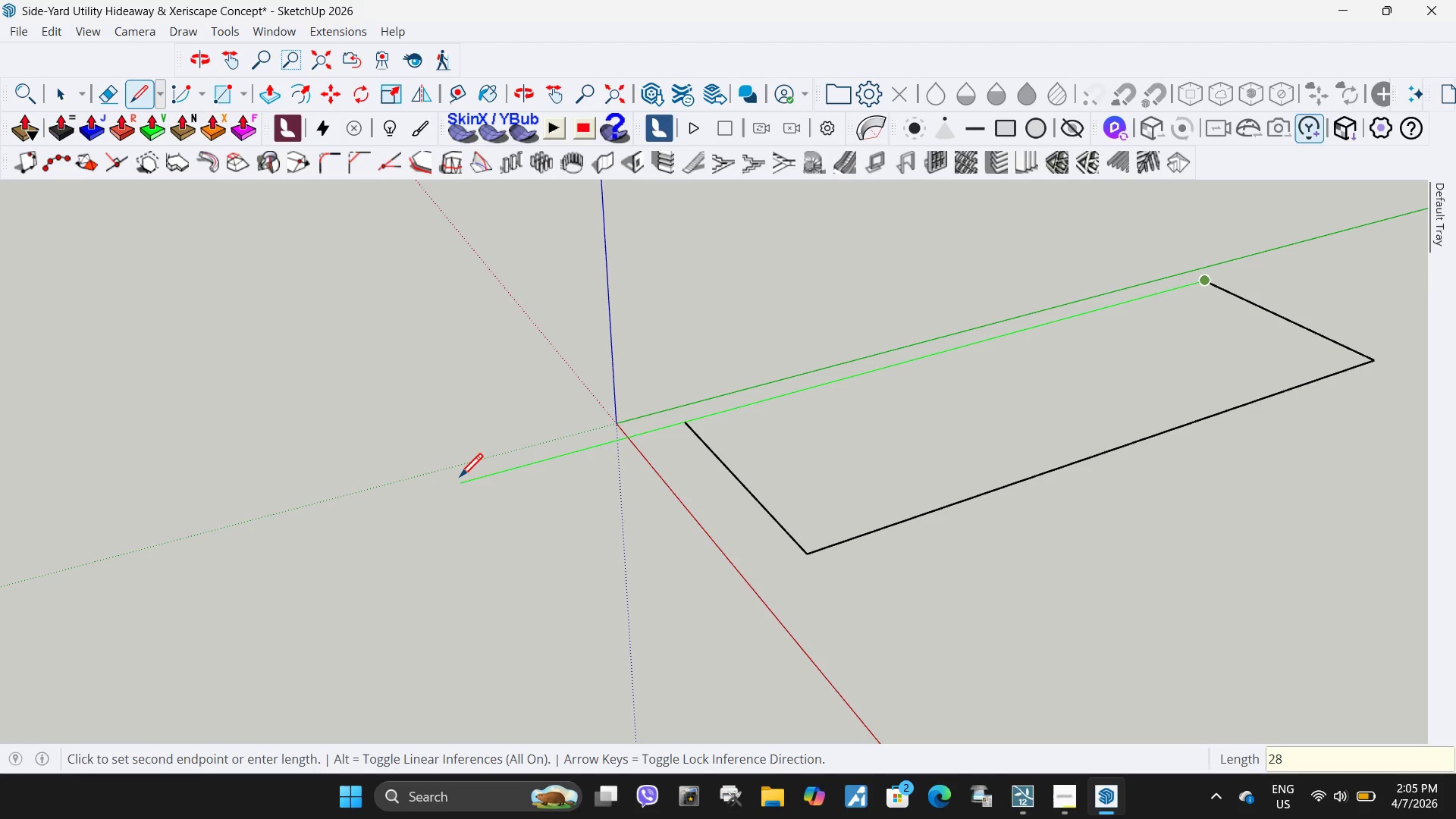 
key(Numpad8)
 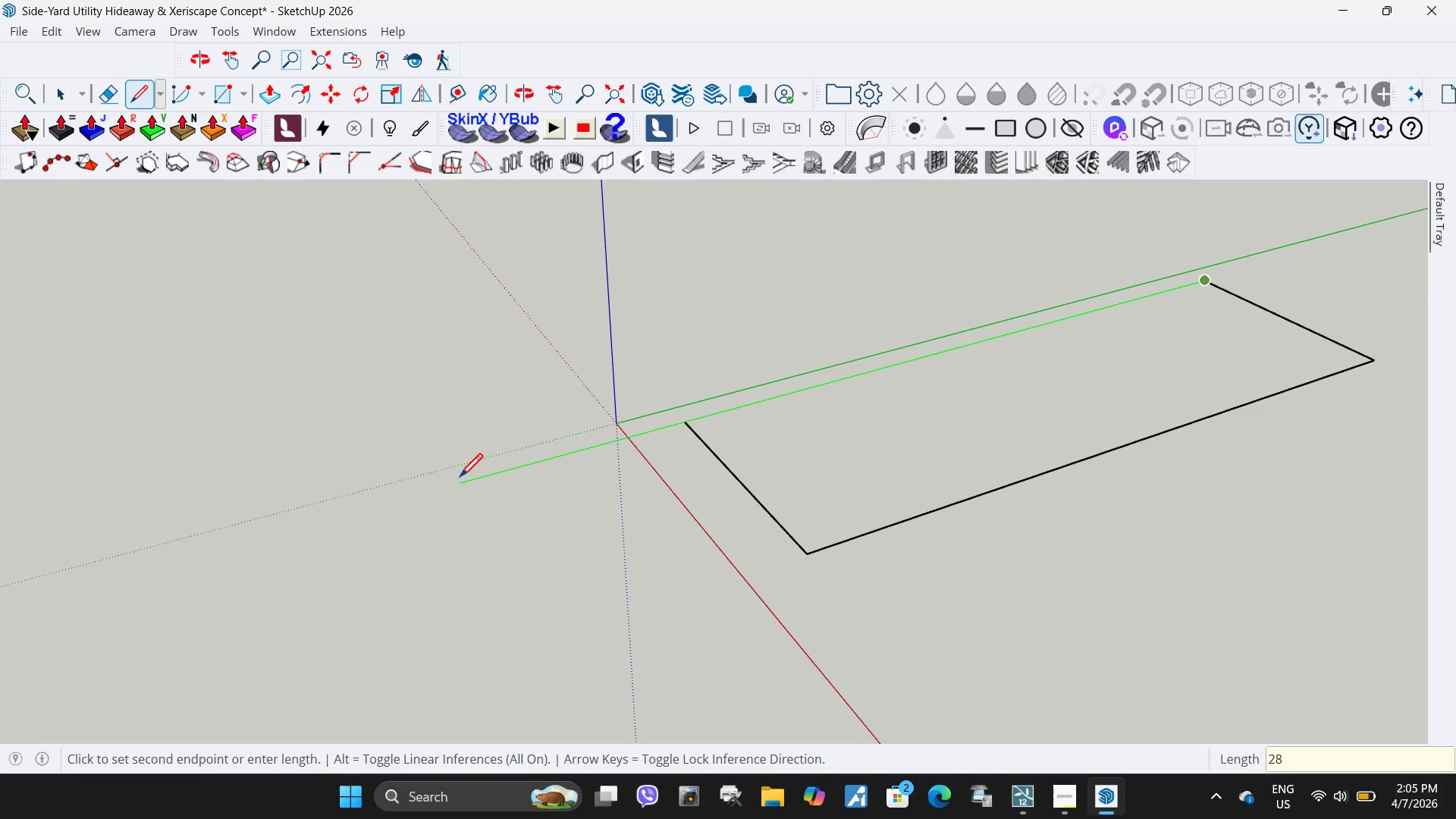 
key(Backspace)
 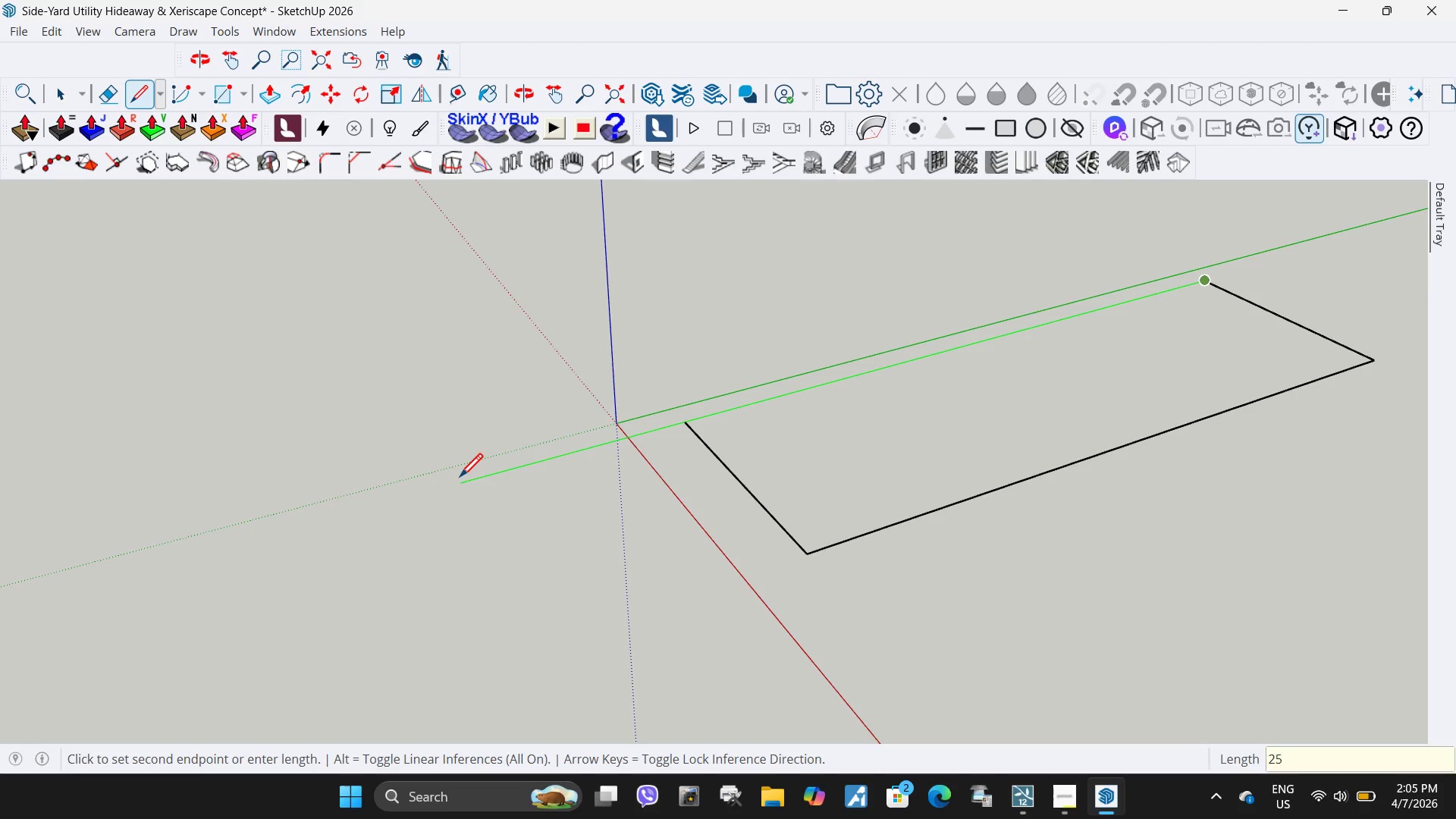 
key(Numpad5)
 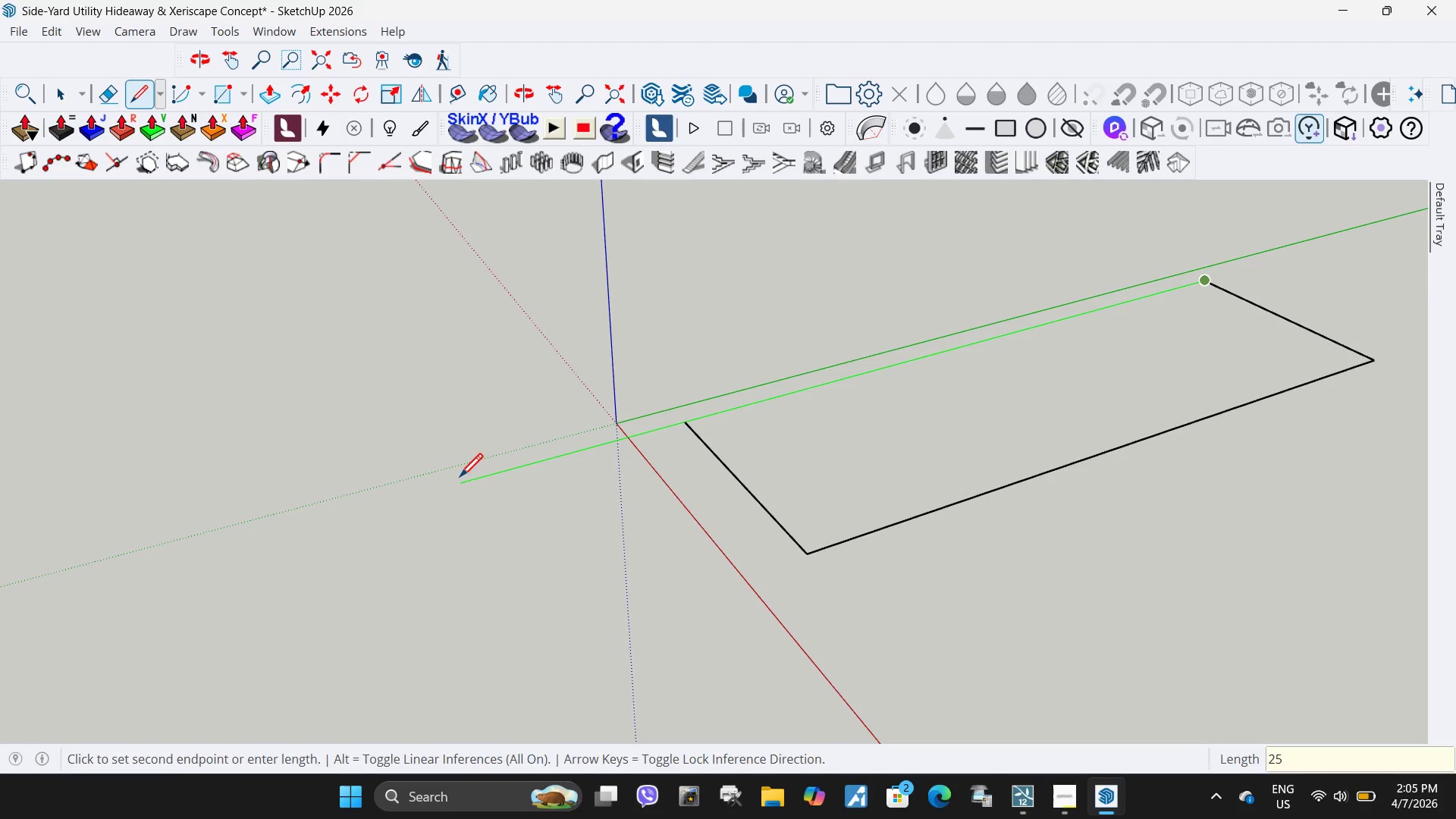 
key(NumpadEnter)
 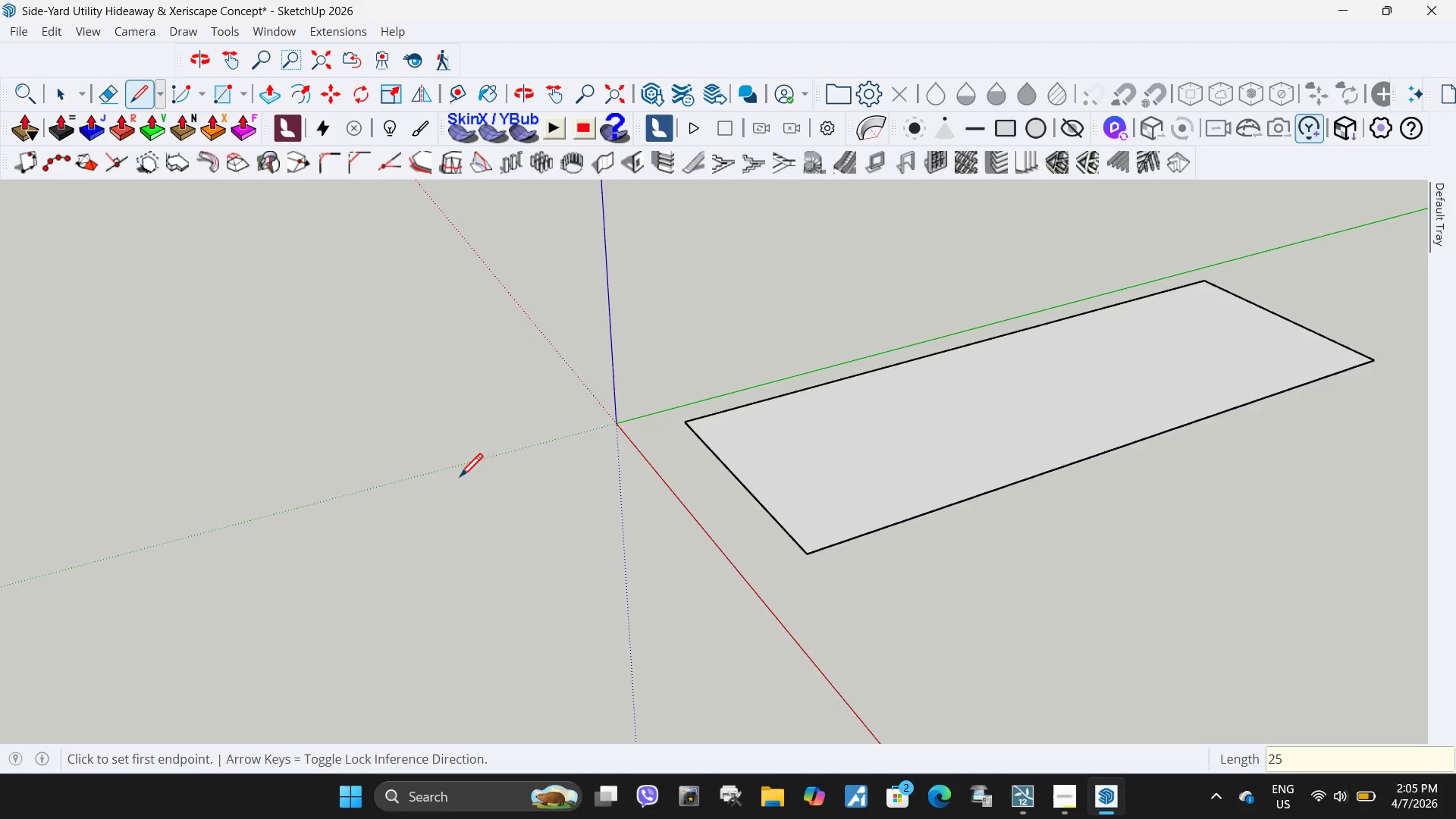 
scroll: coordinate [447, 486], scroll_direction: down, amount: 4.0
 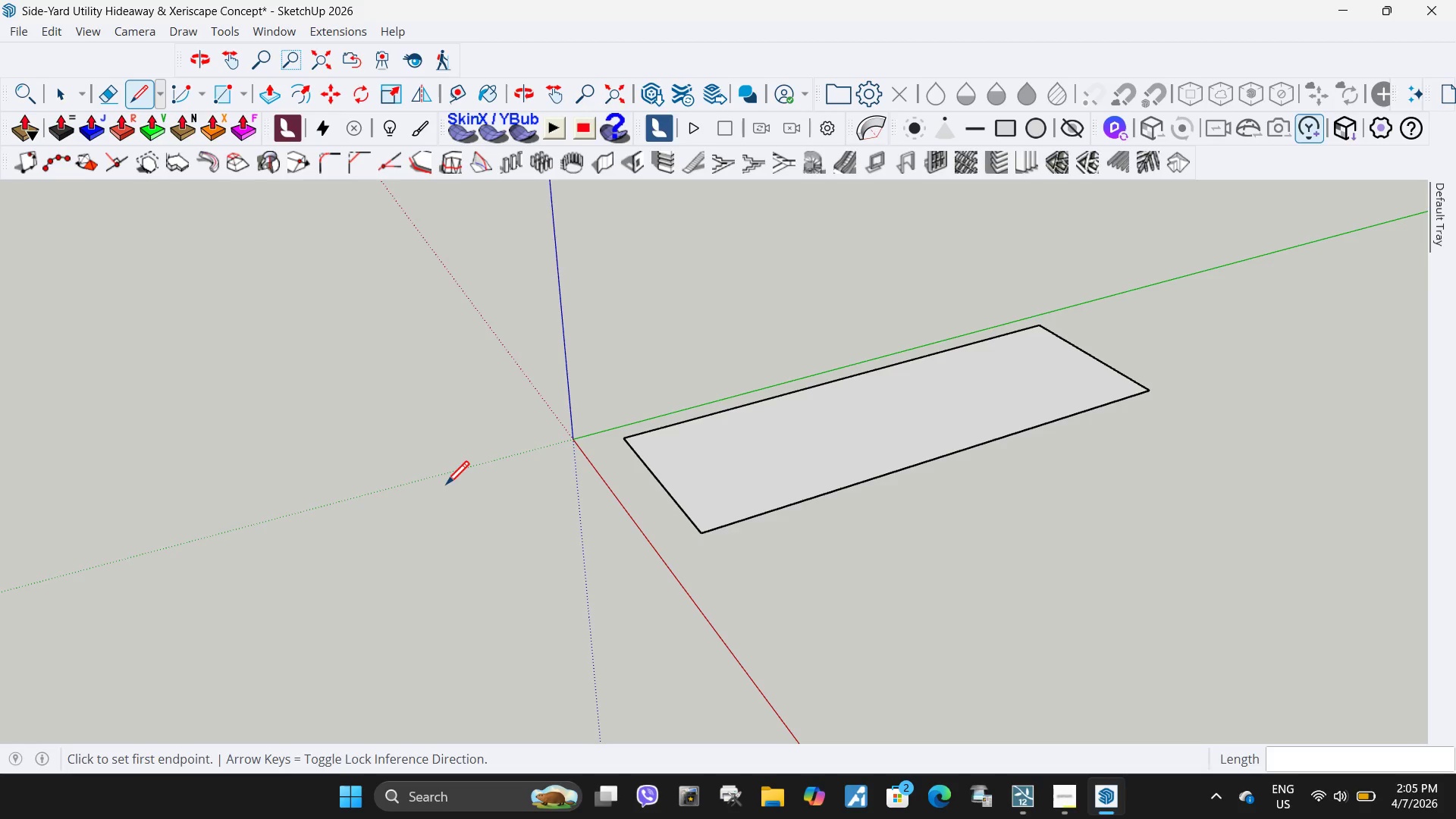 
wait(7.89)
 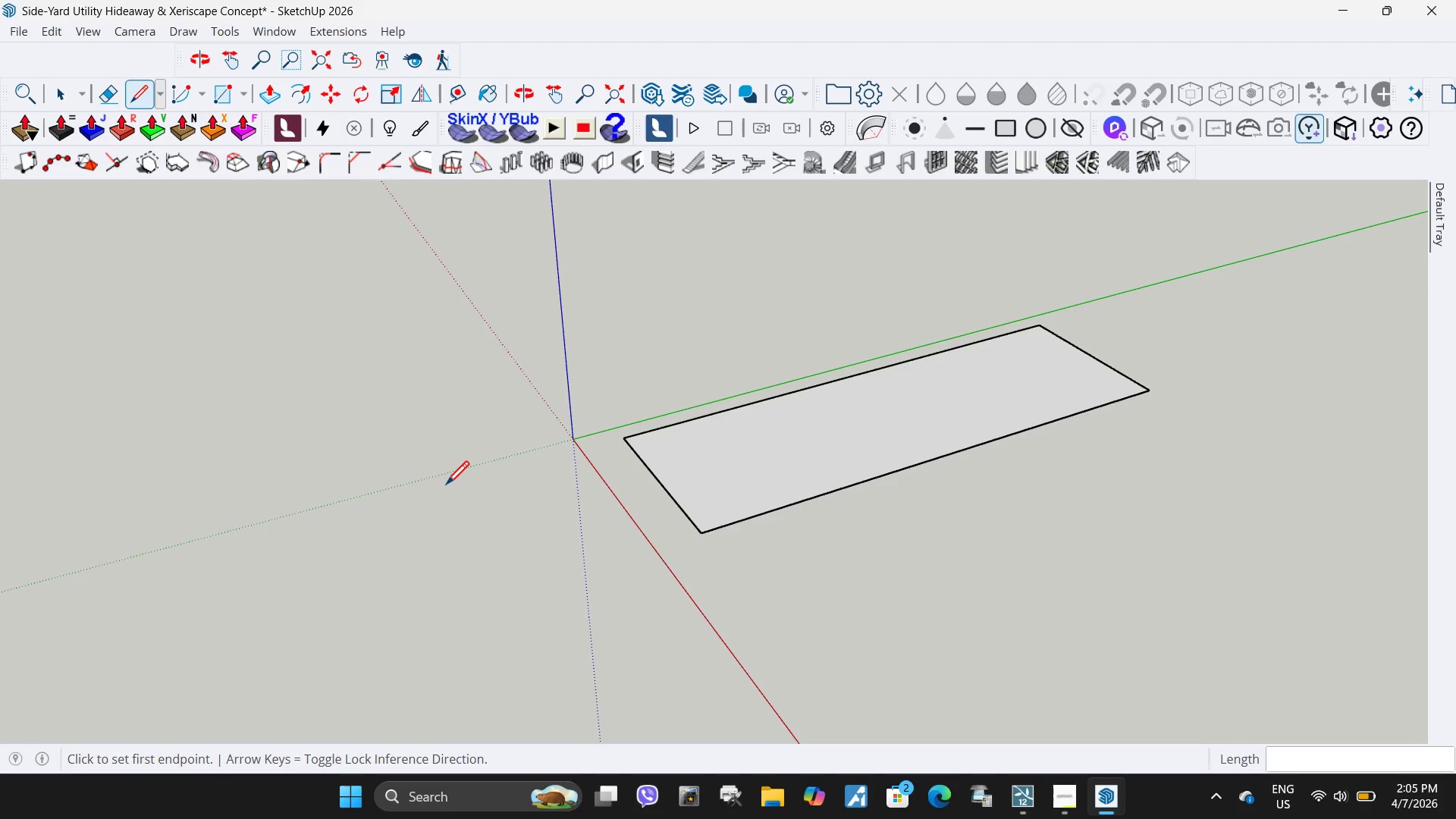 
key(Space)
 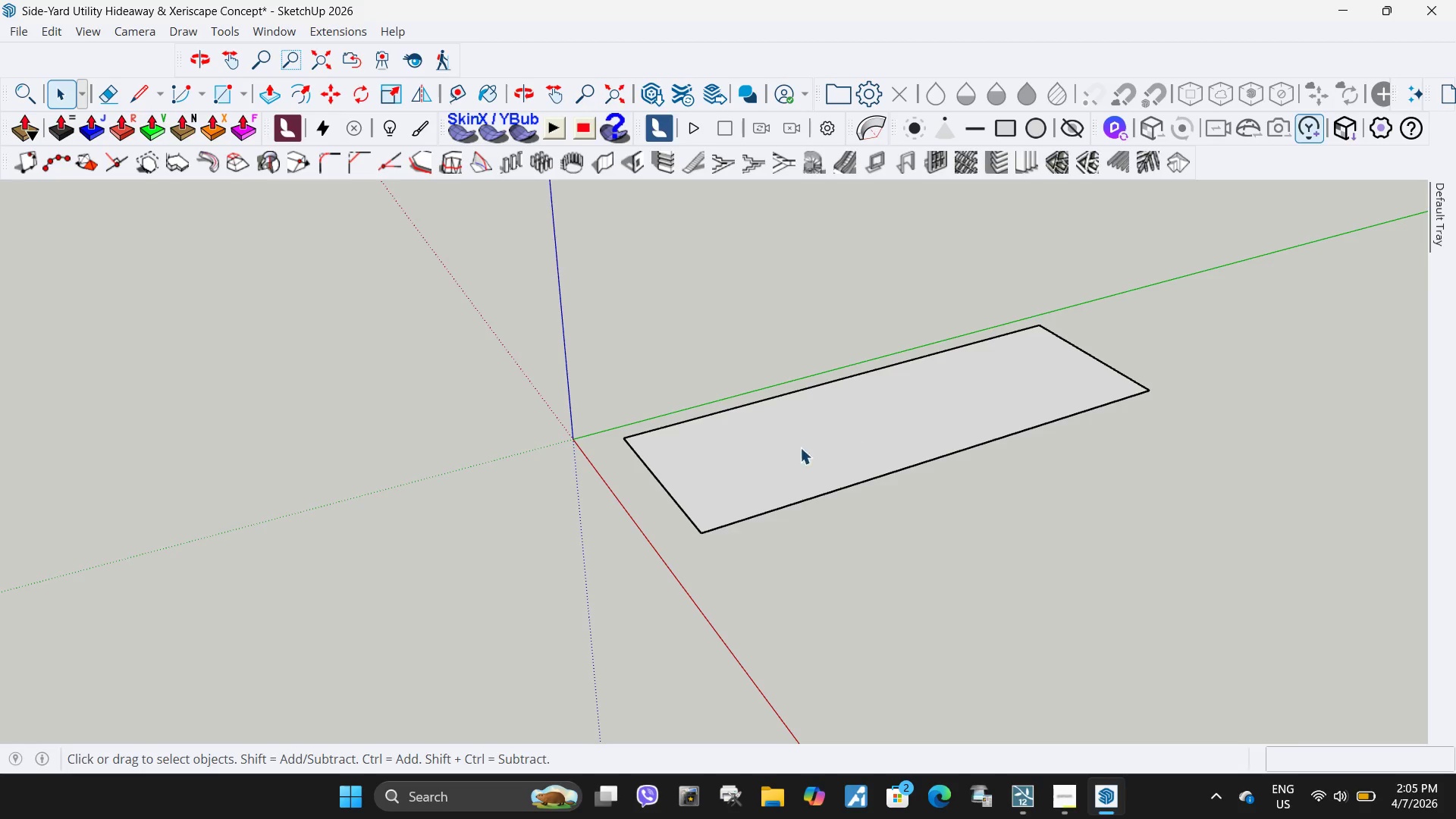 
left_click([775, 459])
 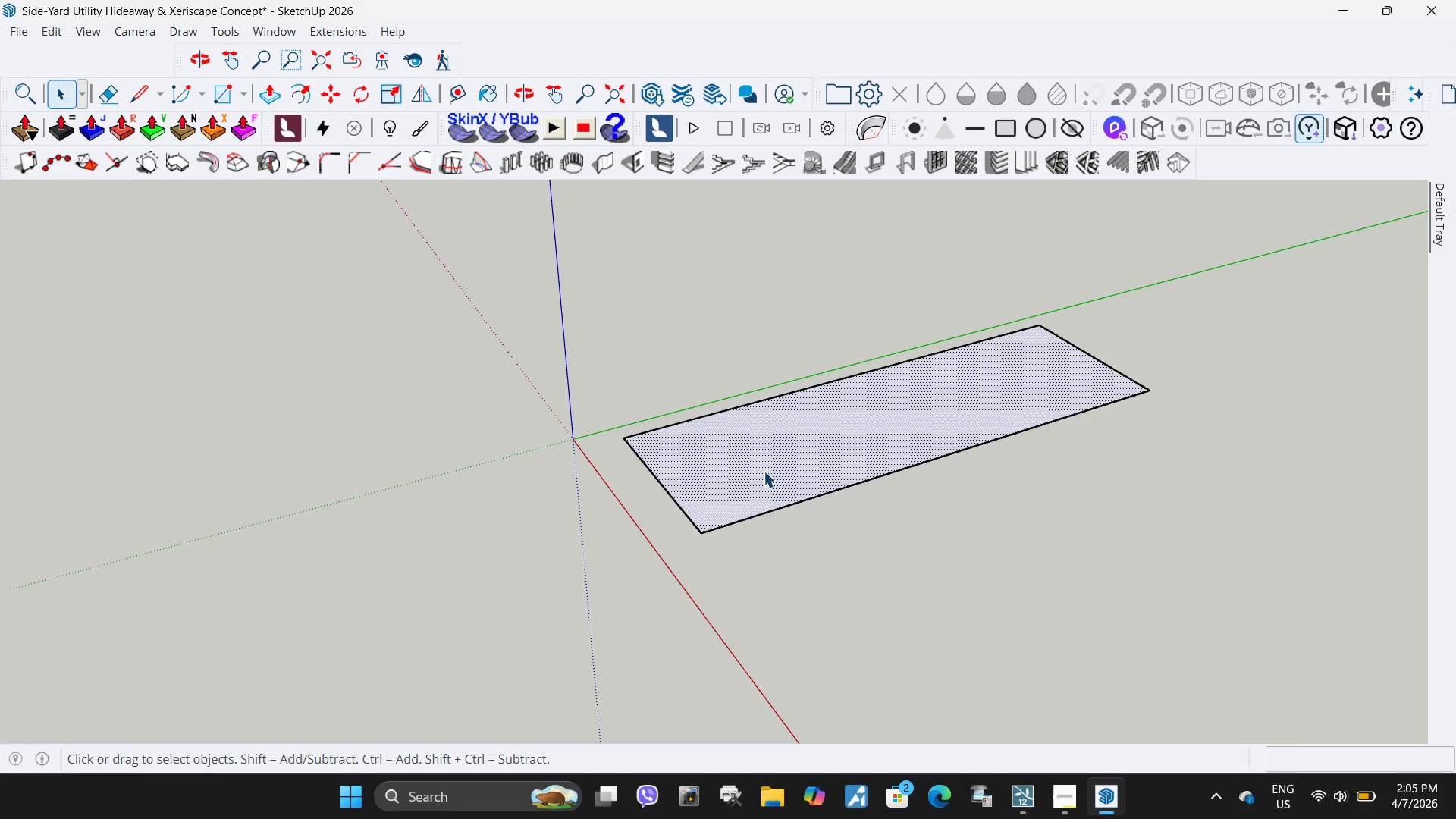 
key(P)
 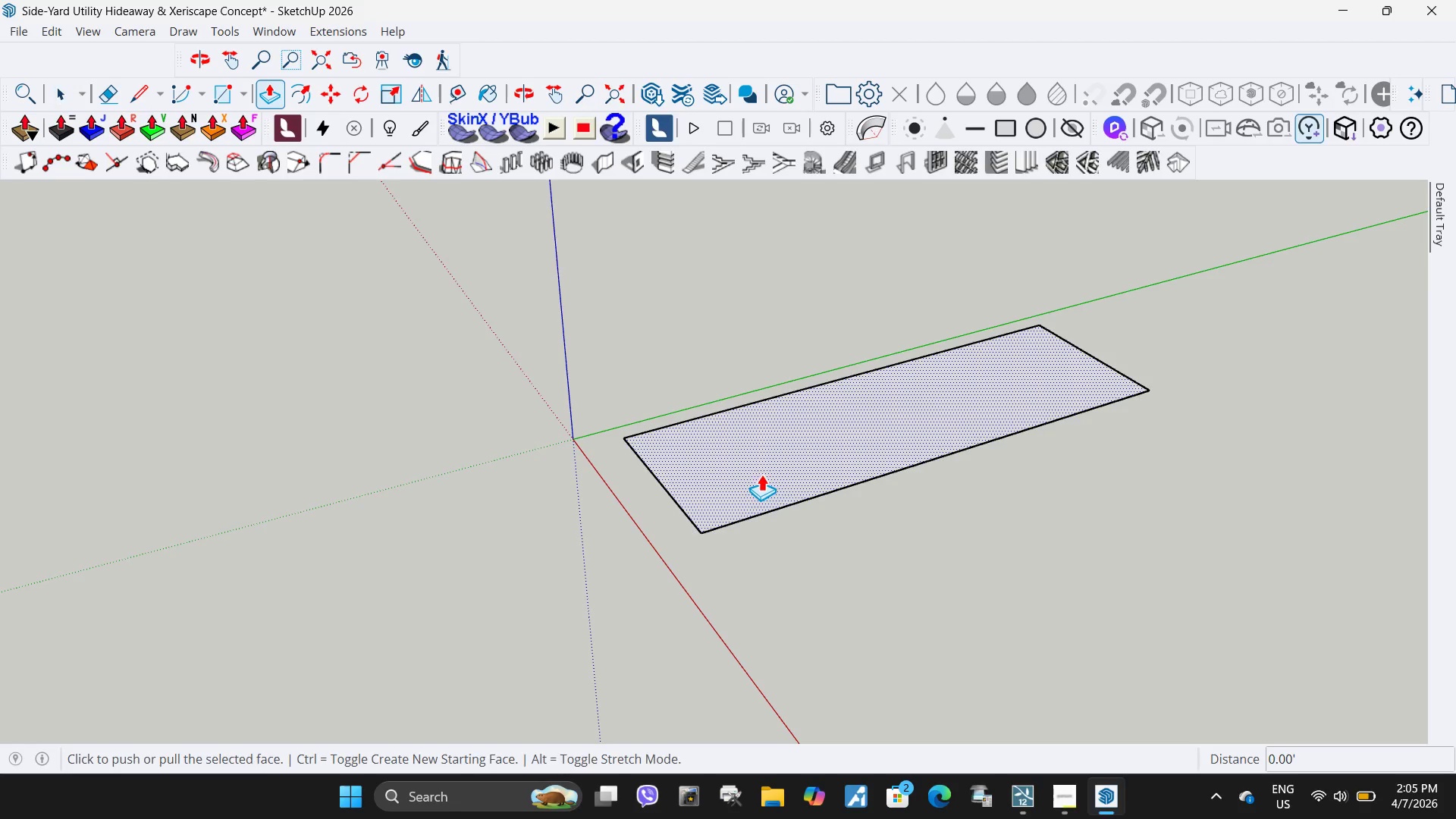 
left_click([761, 474])
 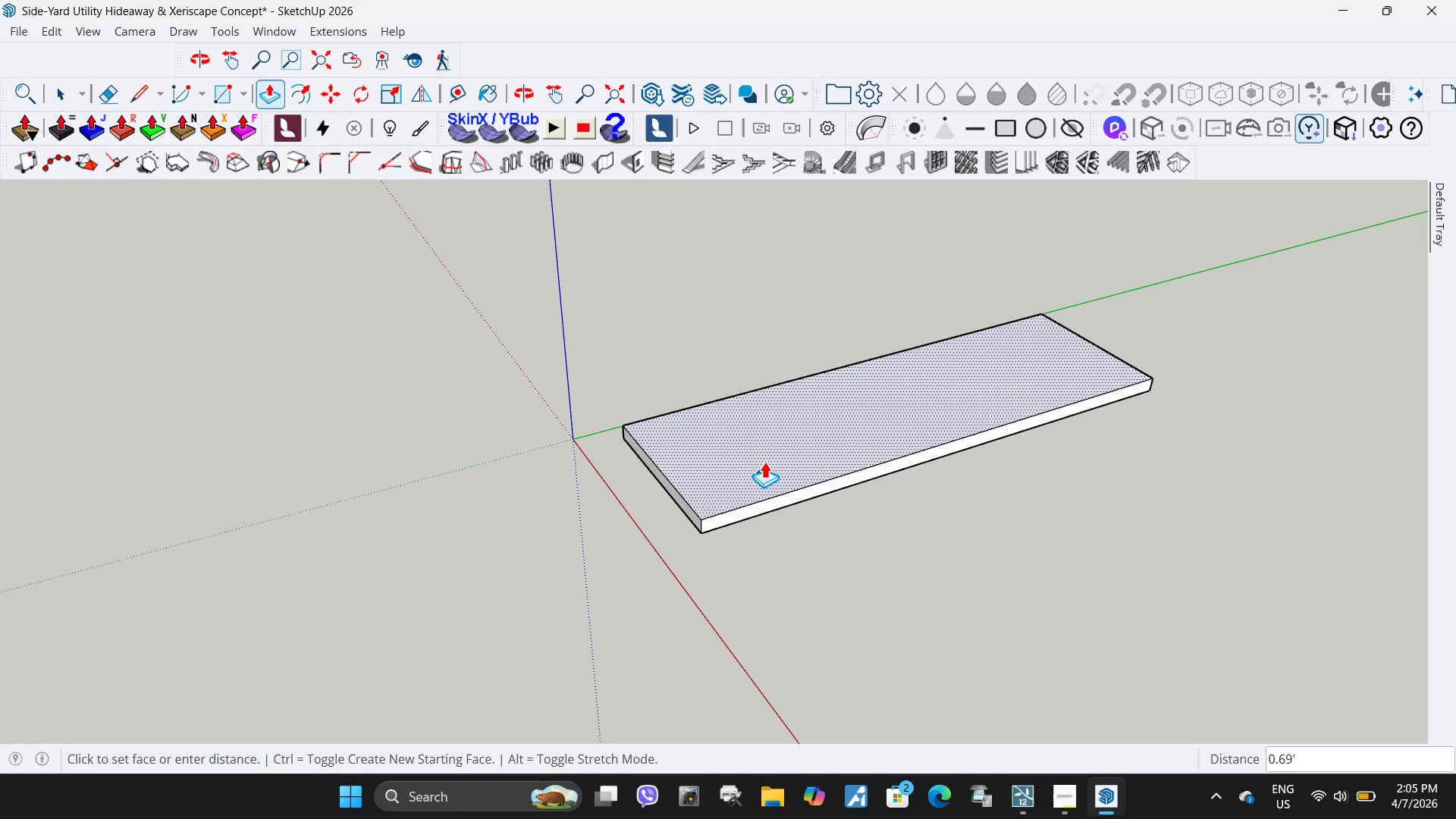 
key(NumpadDecimal)
 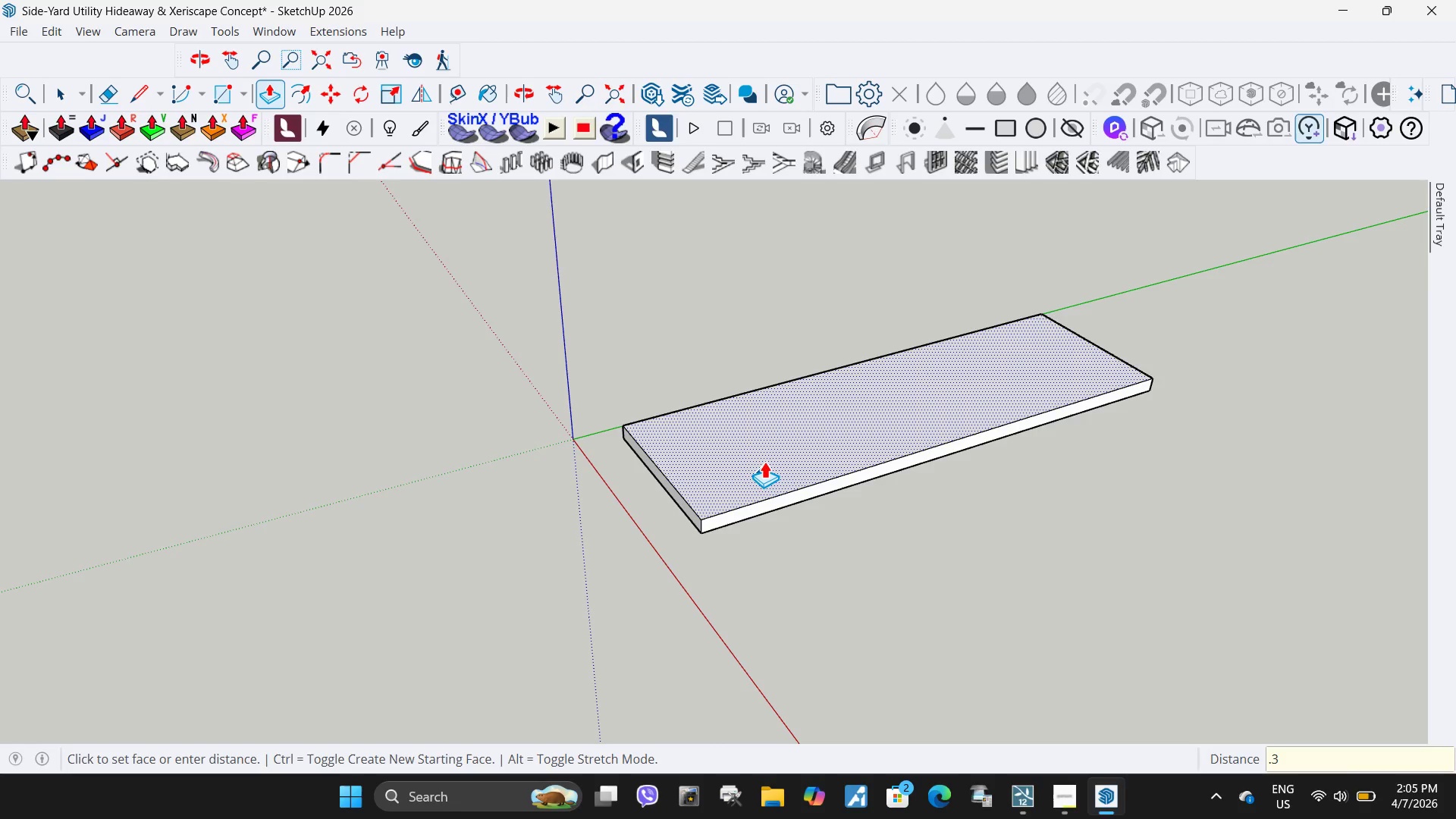 
key(Numpad3)
 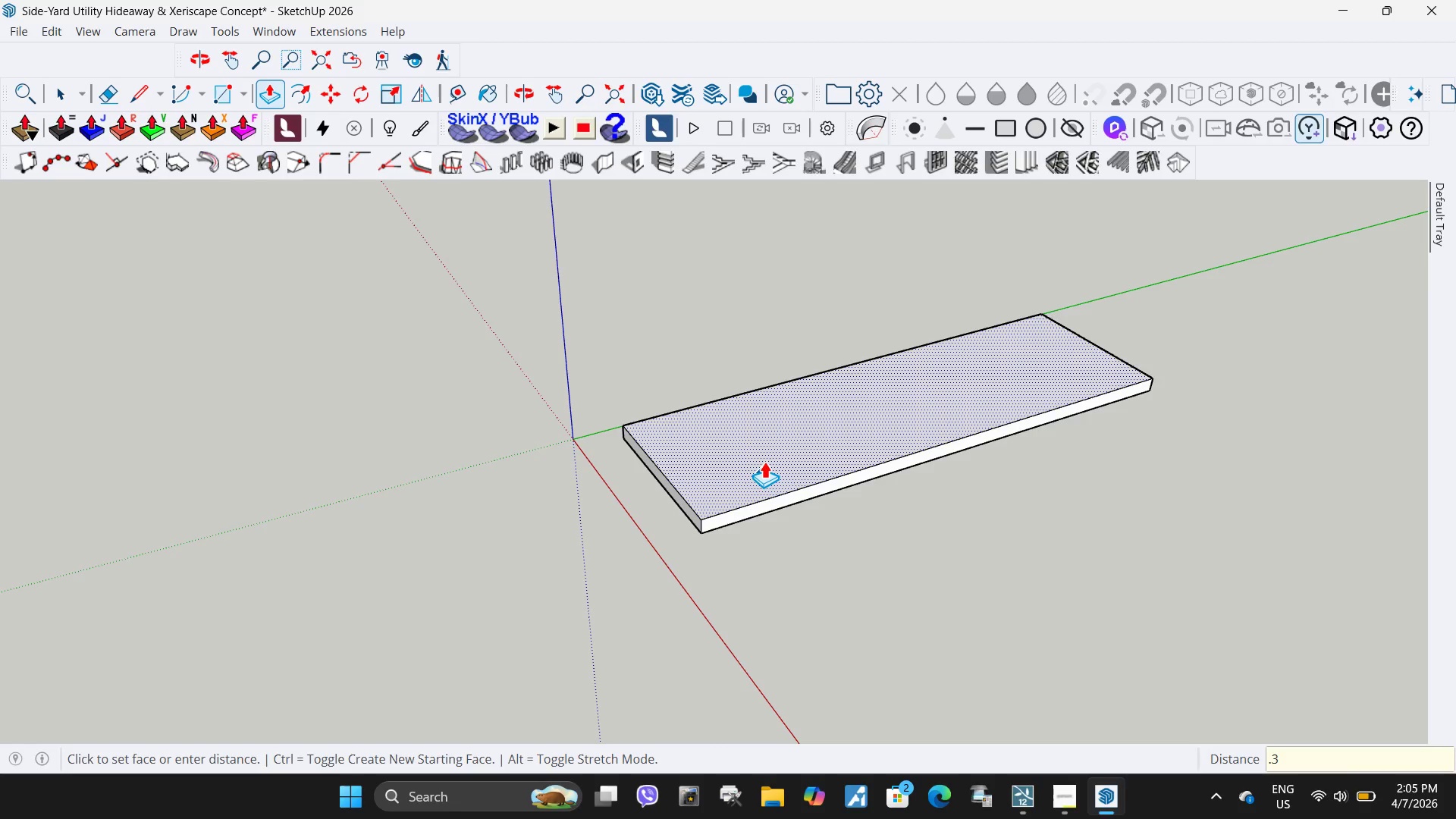 
key(Numpad2)
 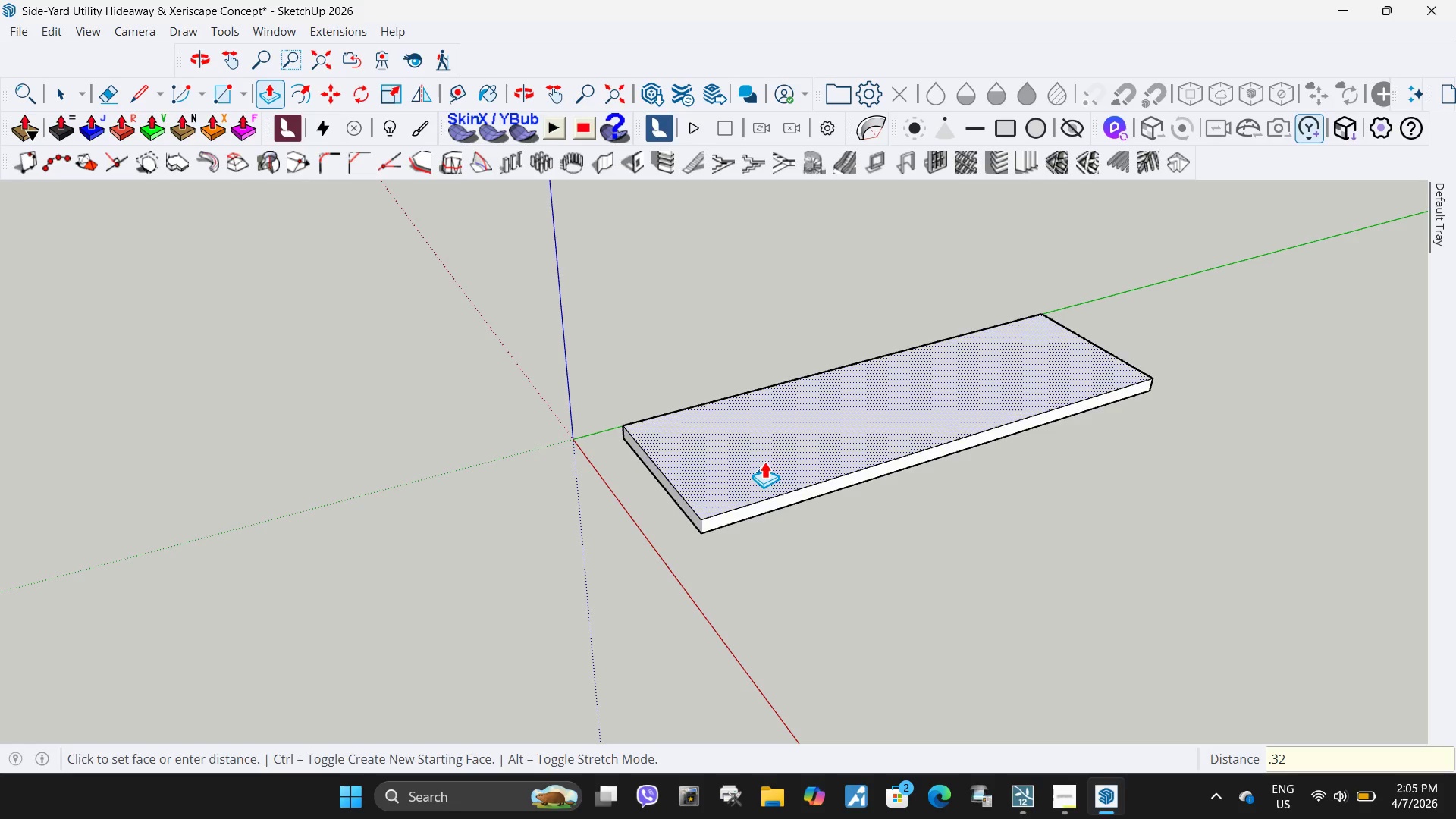 
key(NumpadEnter)
 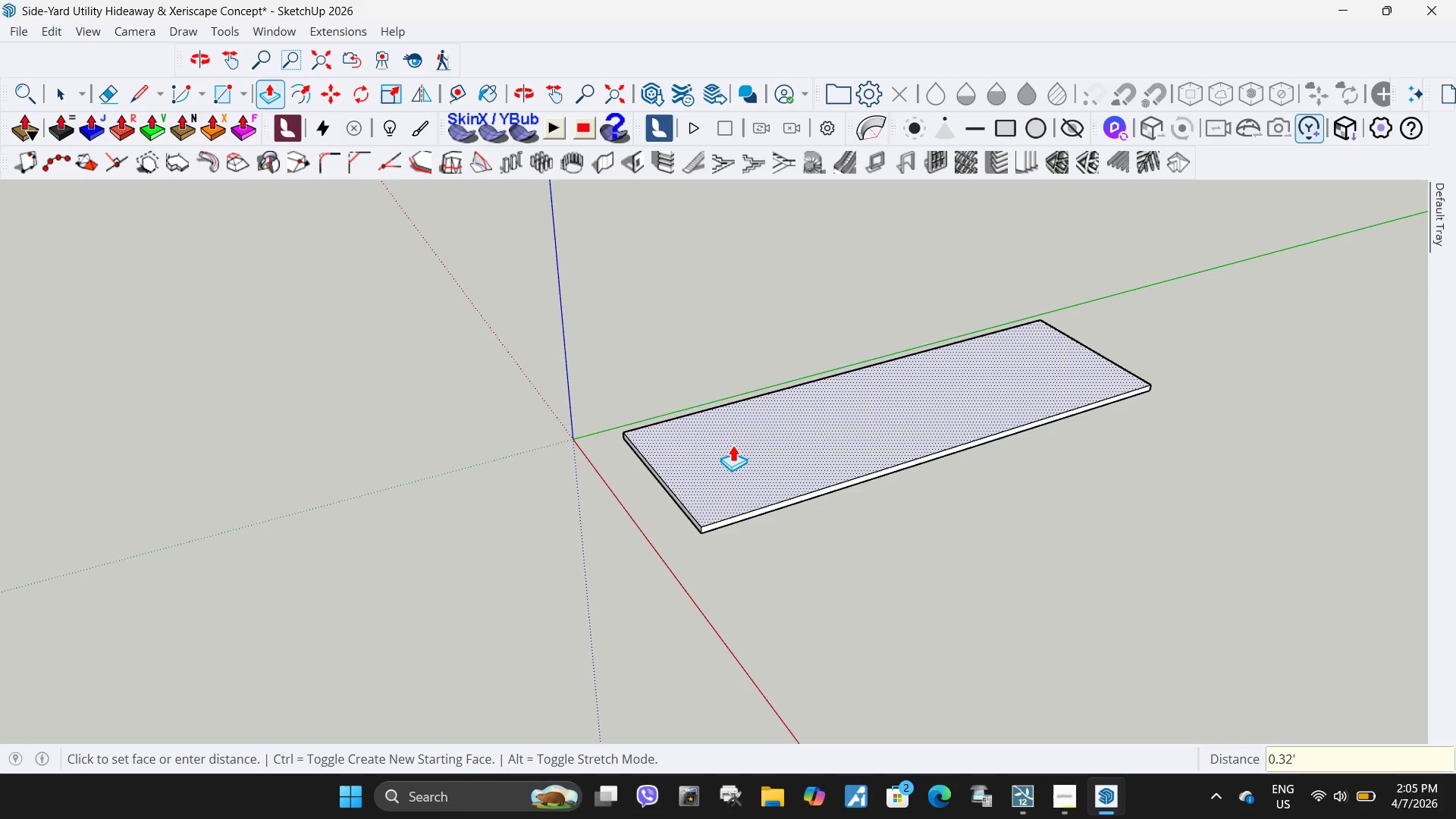 
double_click([723, 479])
 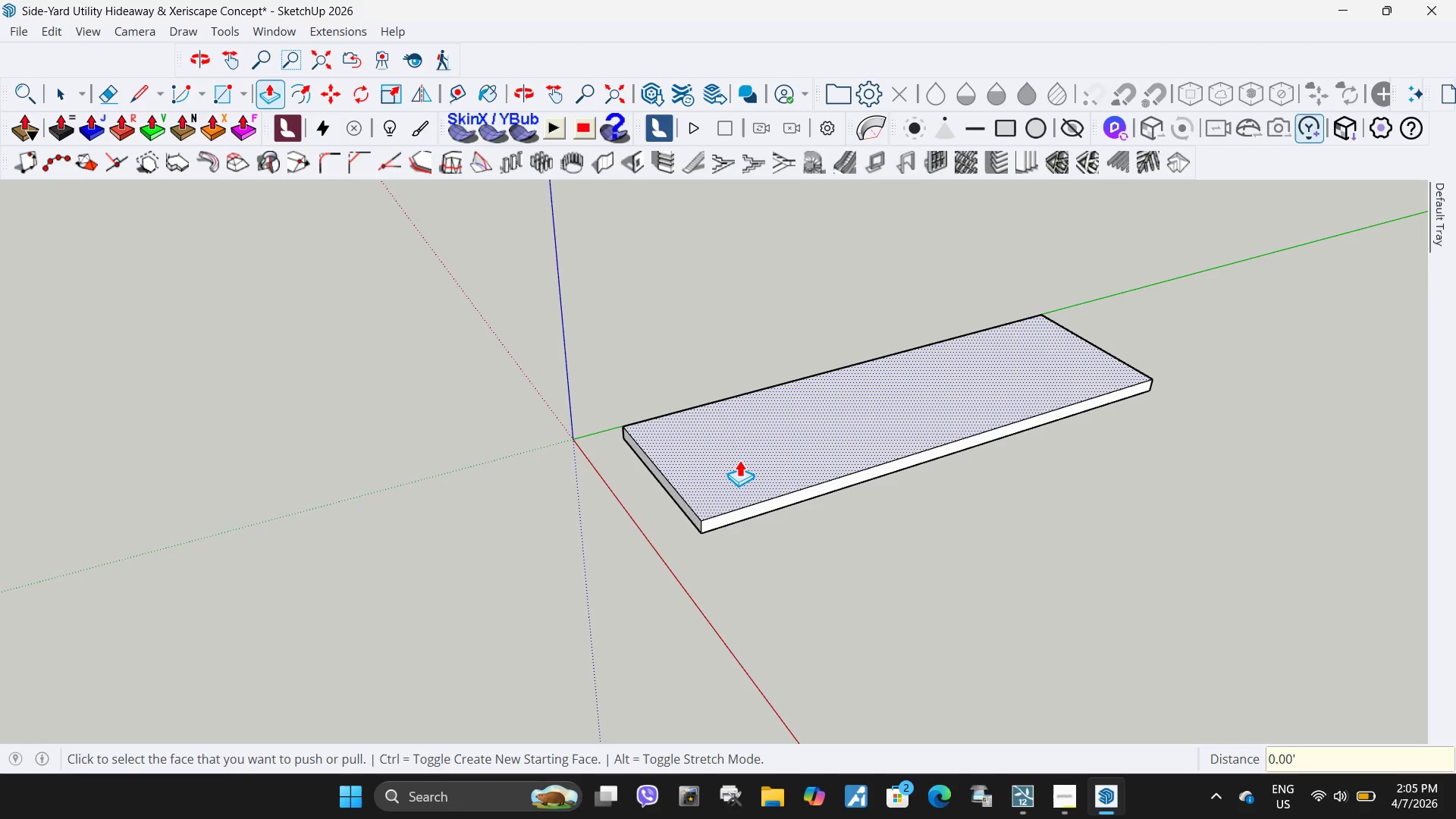 
key(Control+Z)
 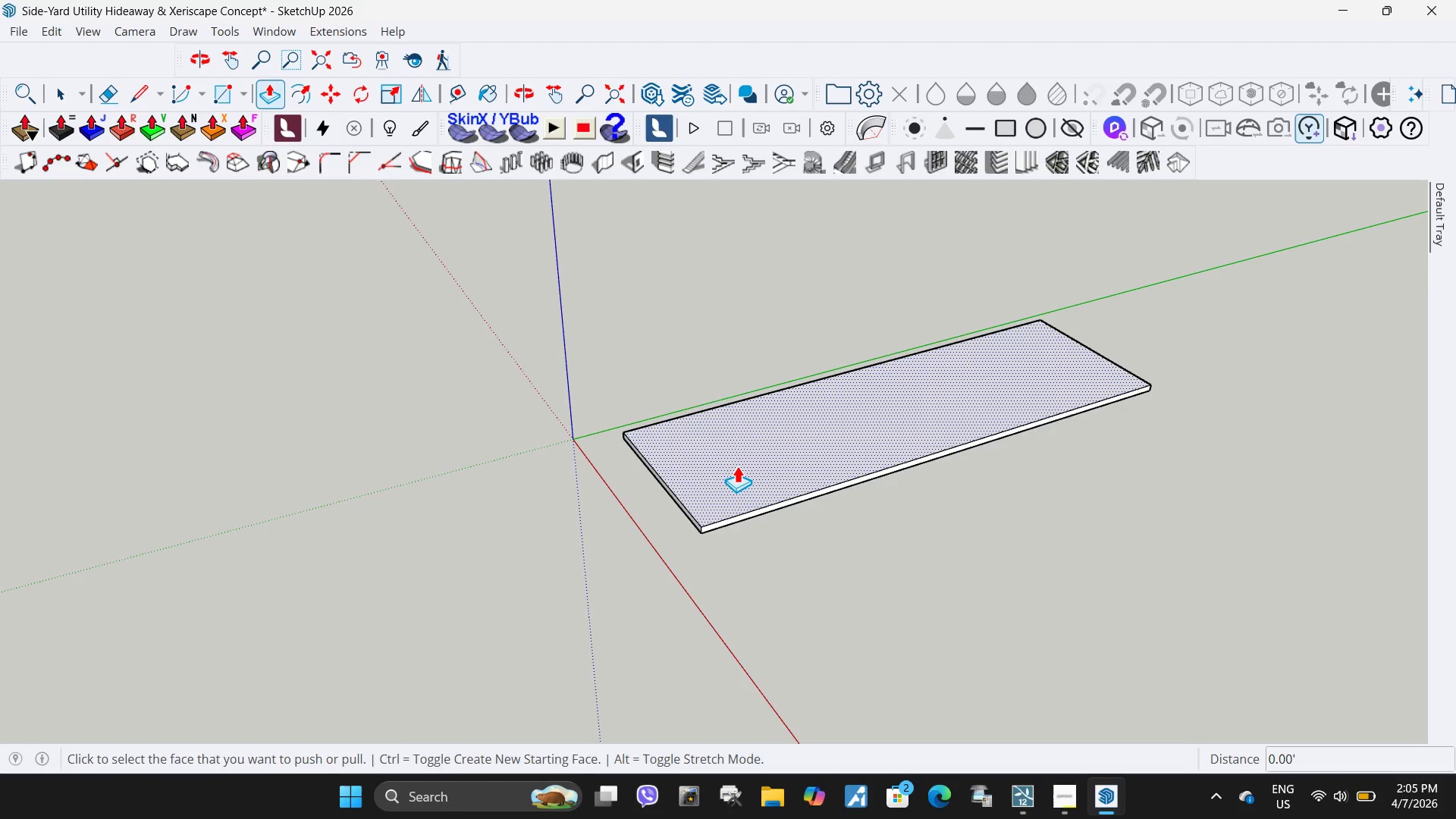 
left_click([737, 466])
 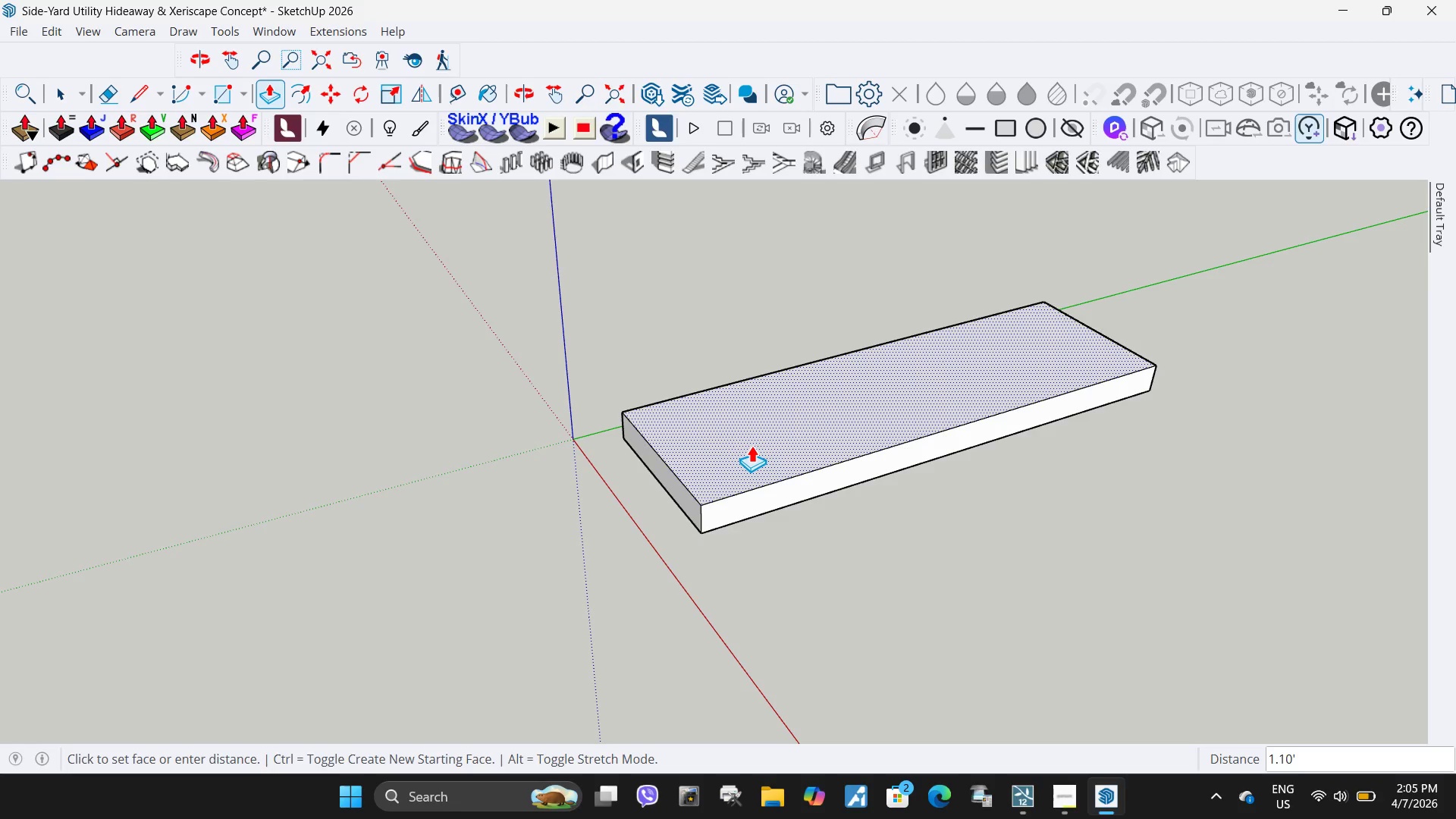 
key(Control+Z)
 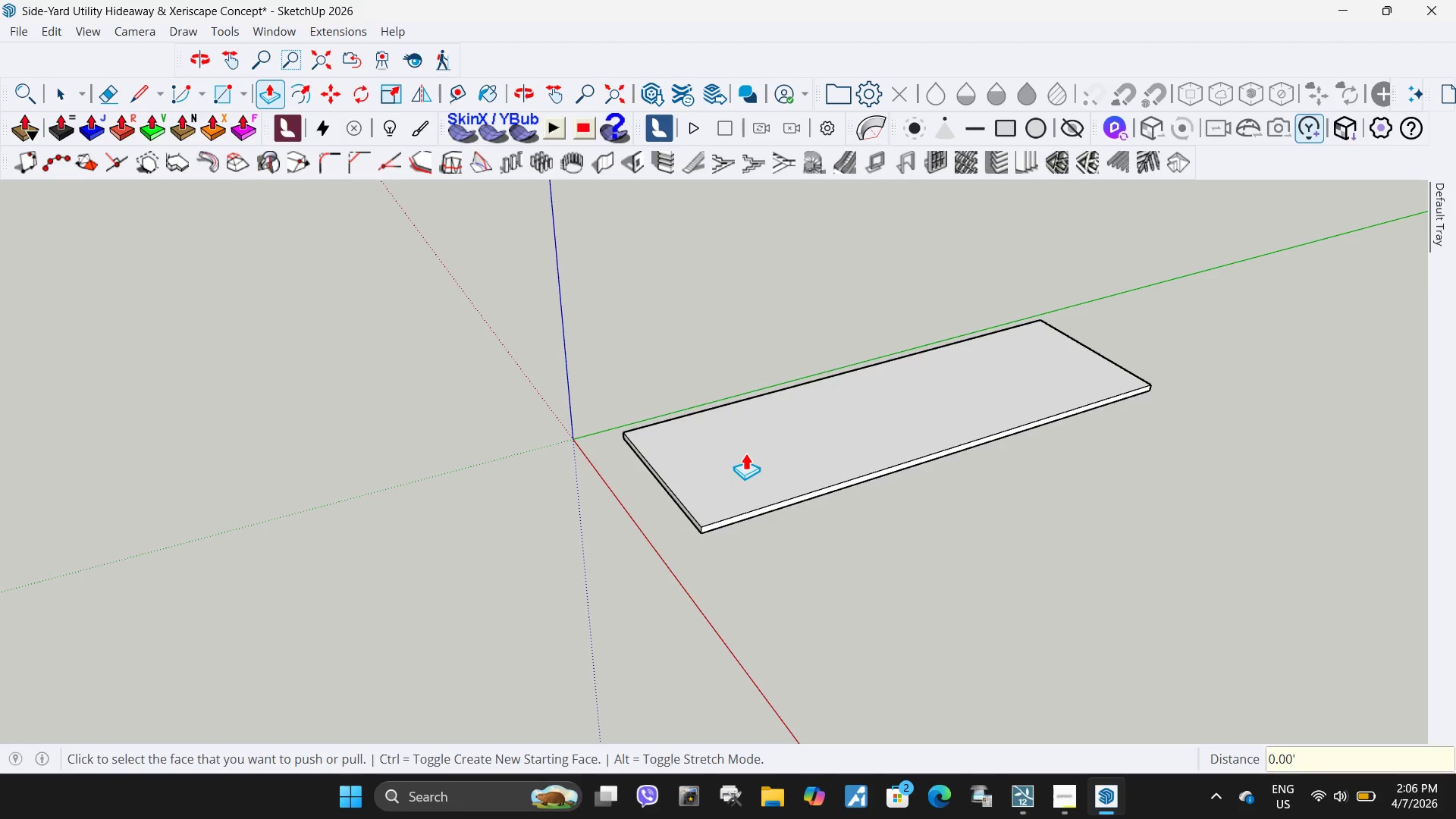 
key(Control+Z)
 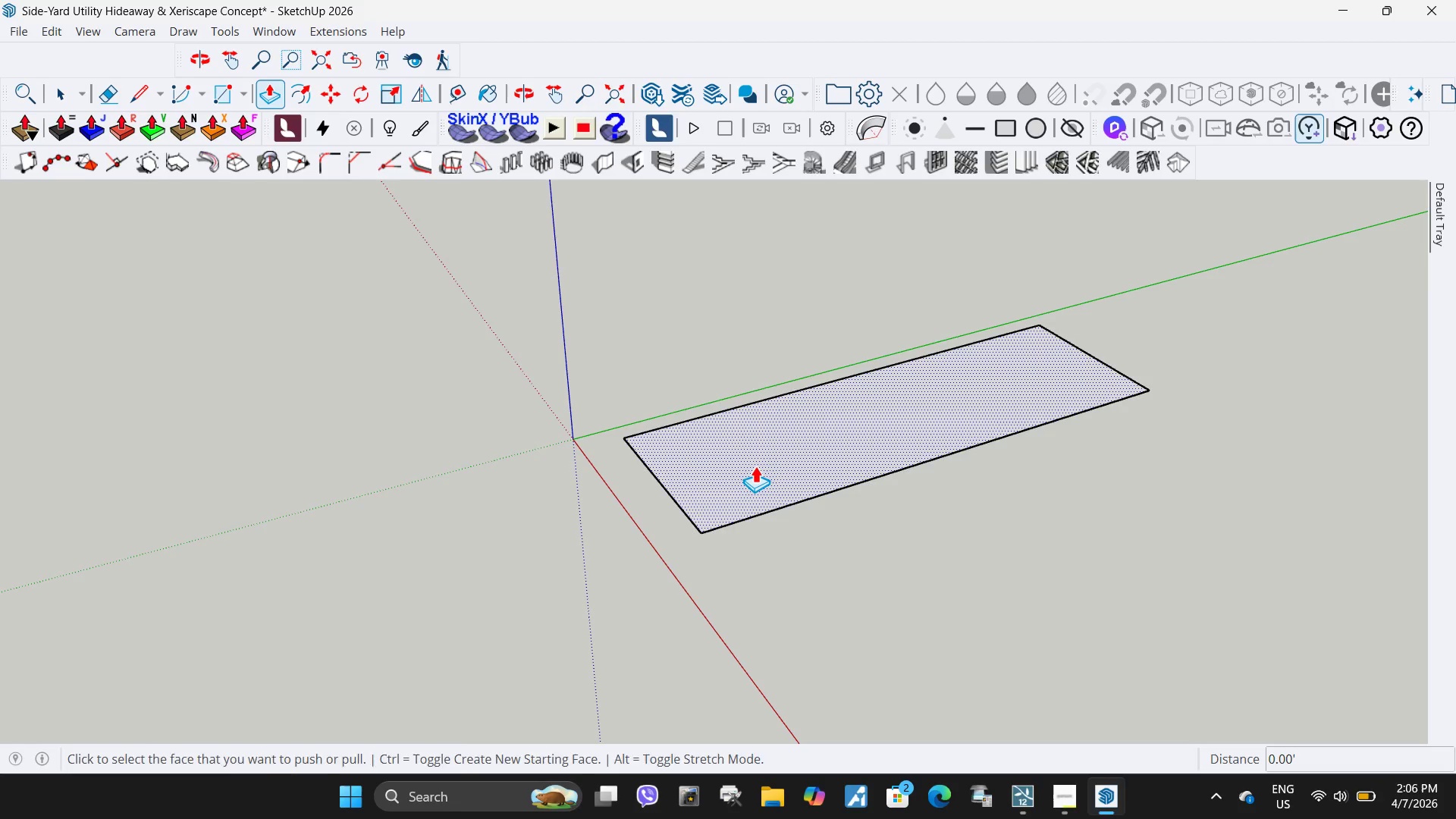 
left_click([755, 466])
 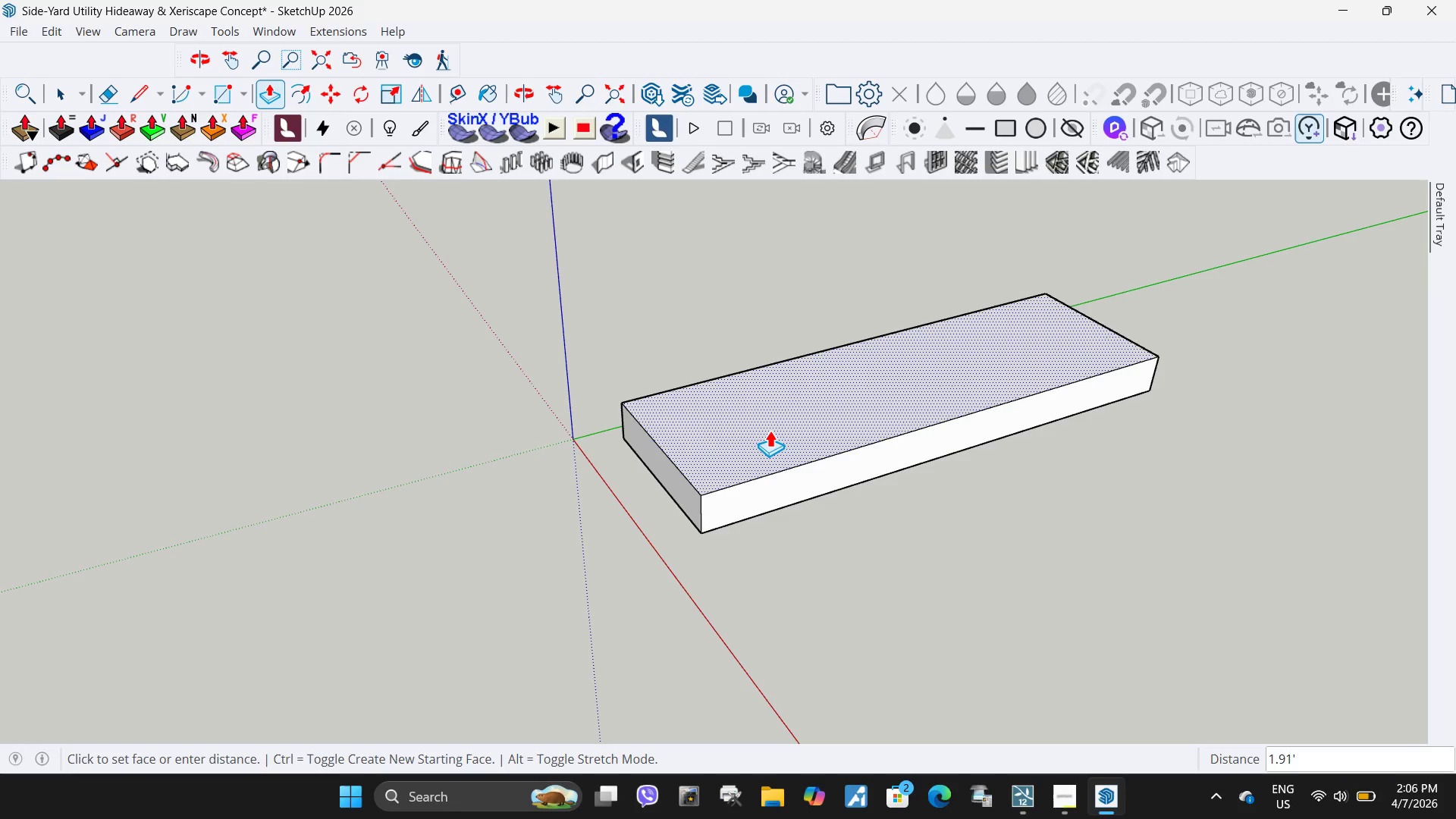 
key(NumpadDecimal)
 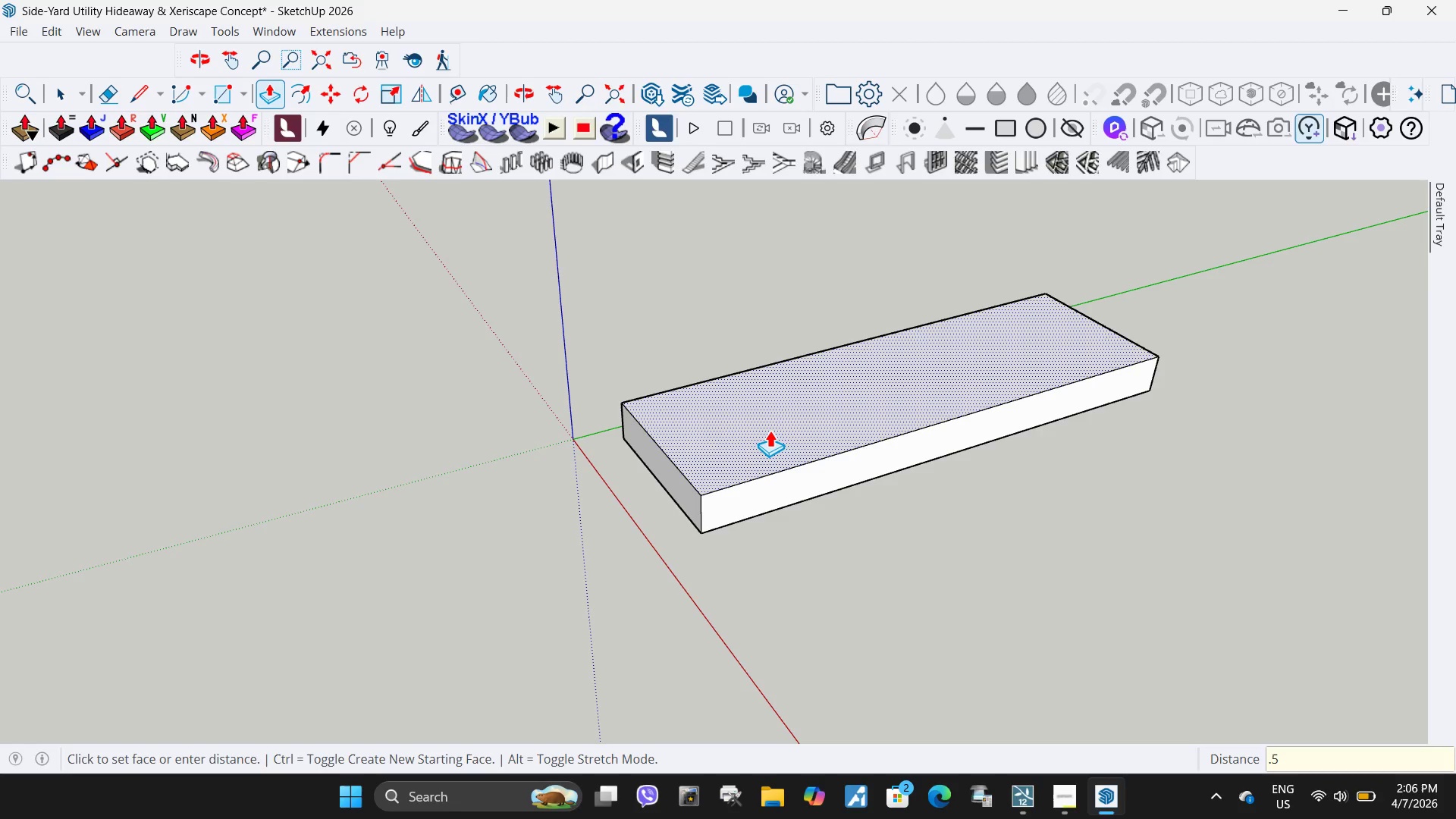 
key(Numpad5)
 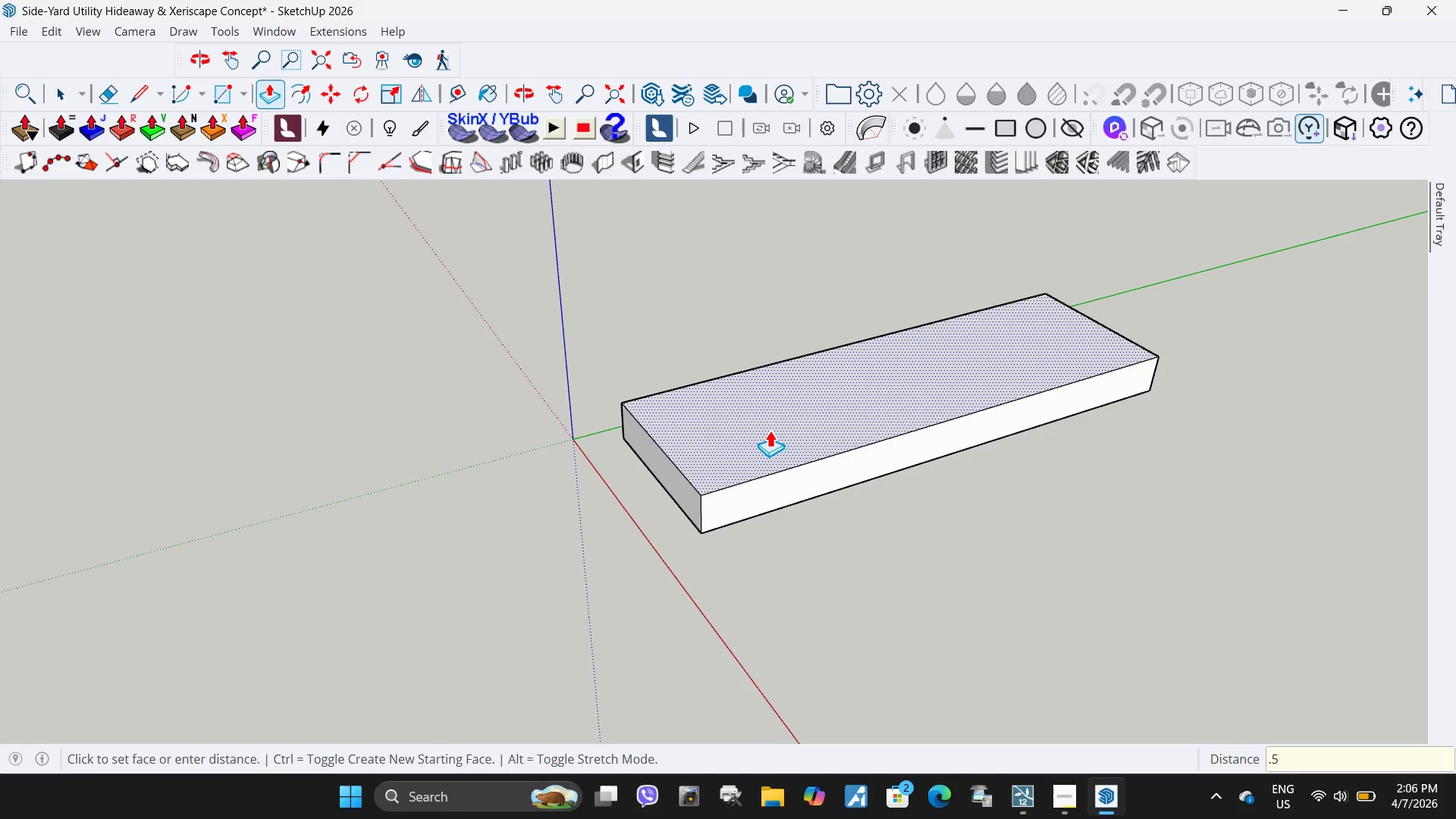 
key(Numpad0)
 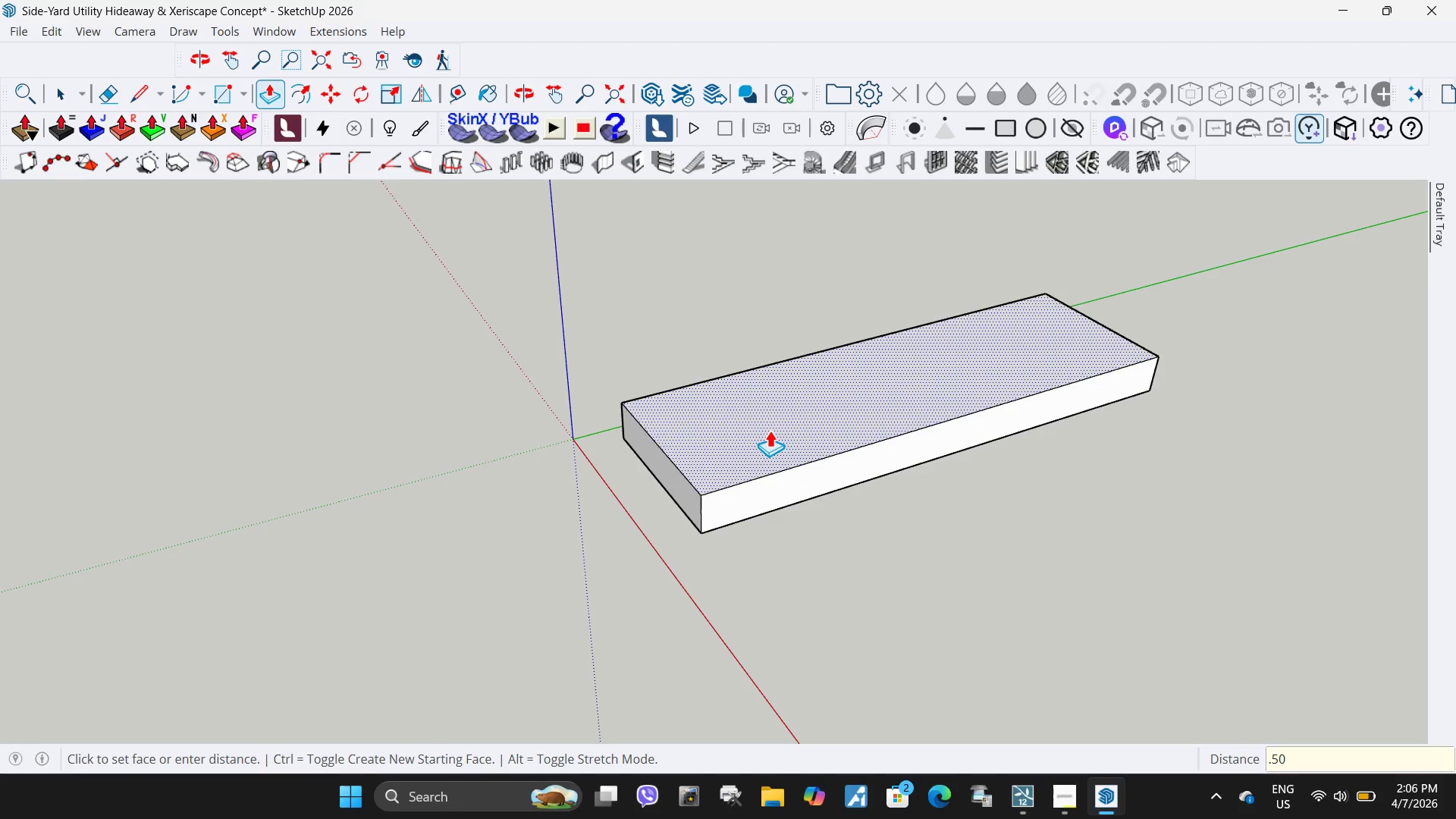 
key(NumpadEnter)
 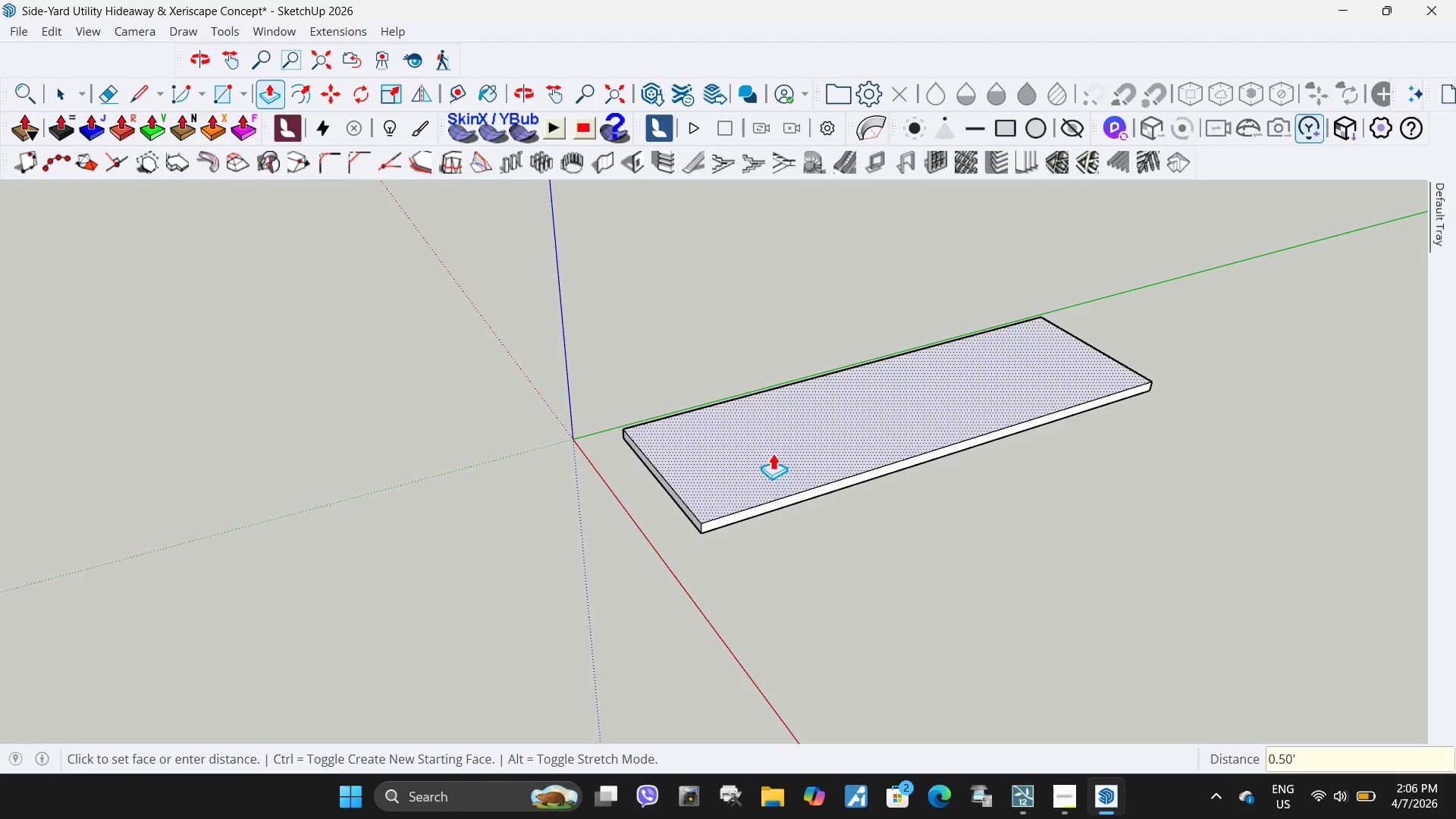 
key(Space)
 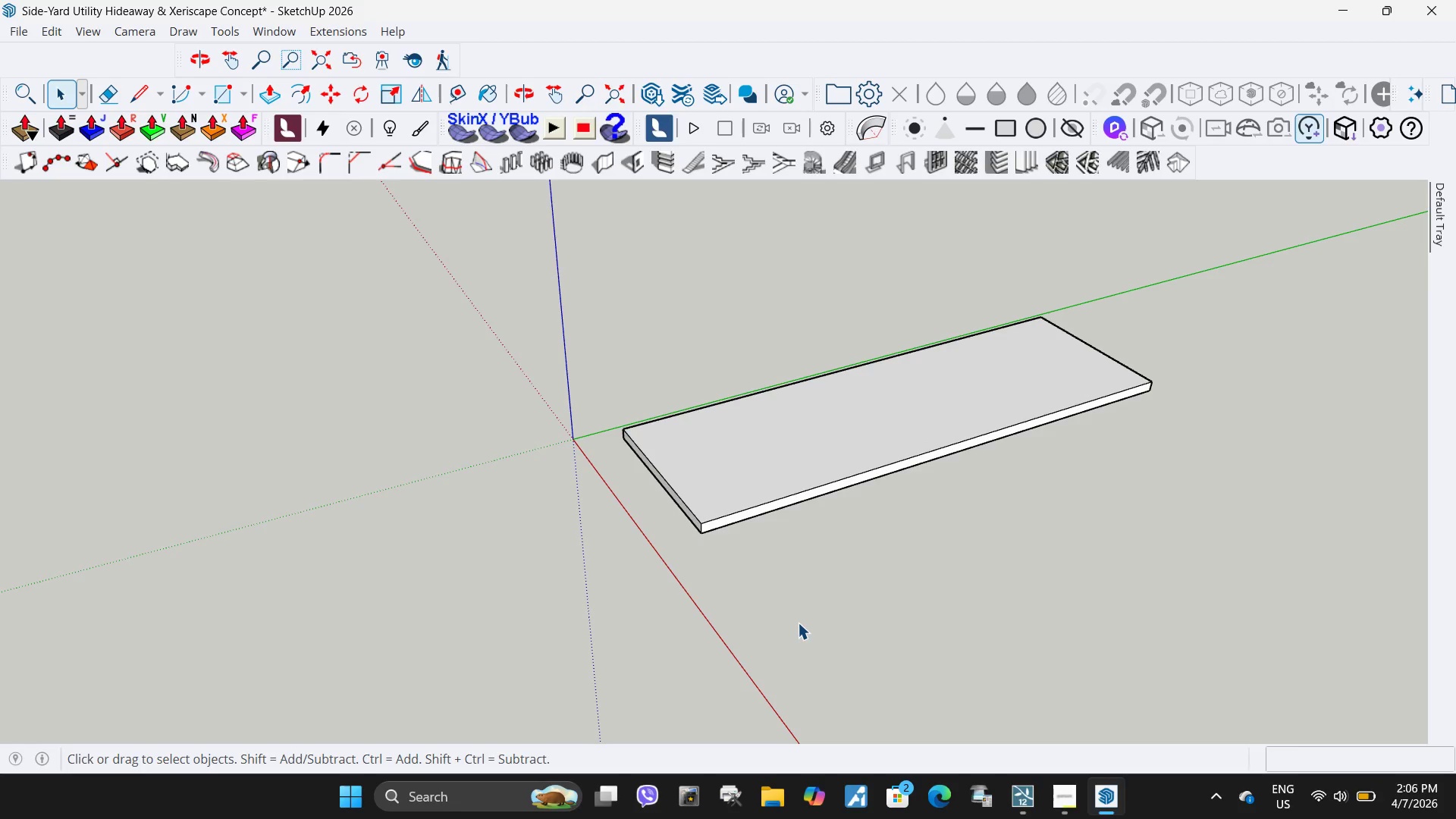 
left_click([798, 623])
 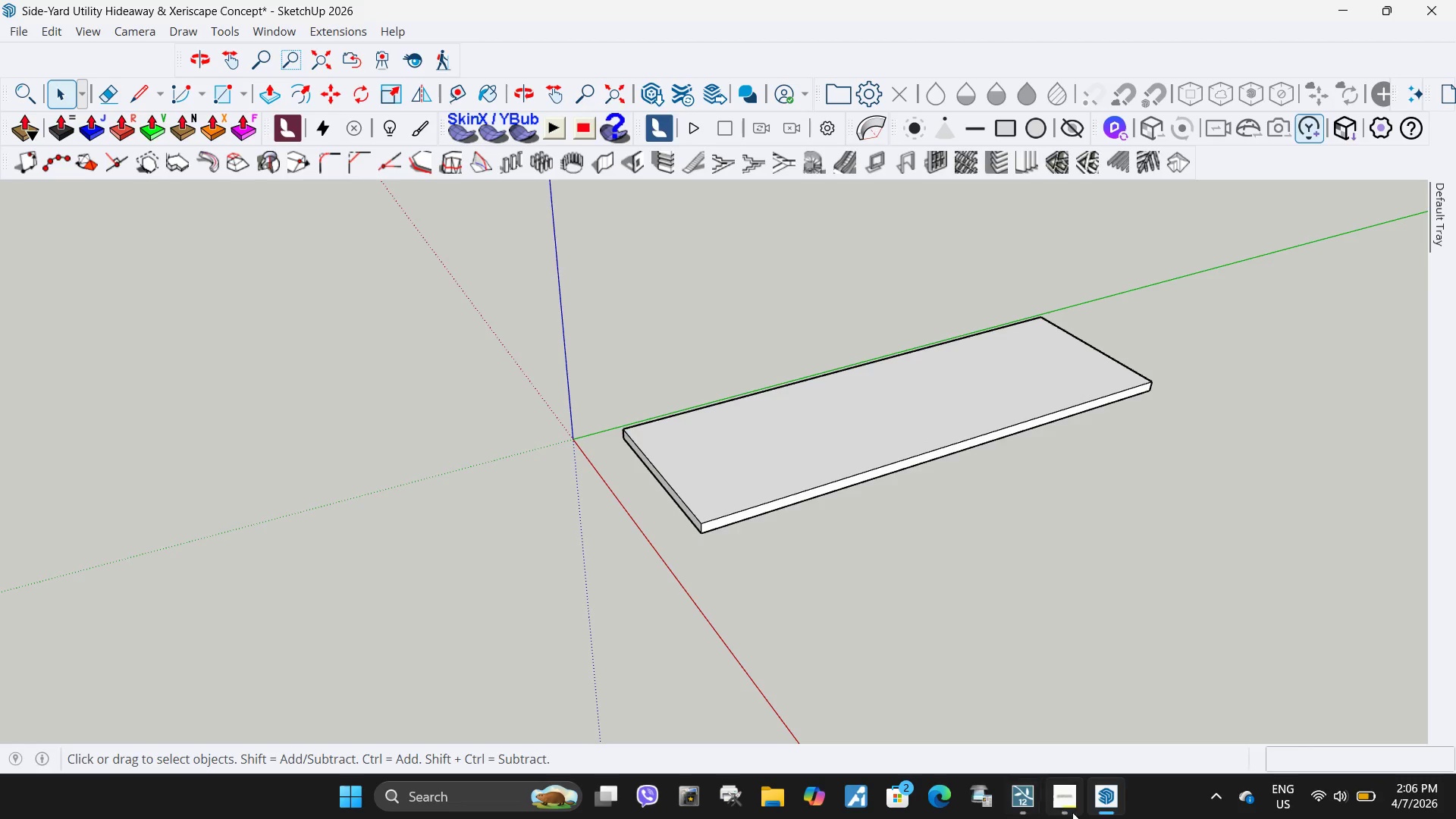 
left_click([1072, 812])